 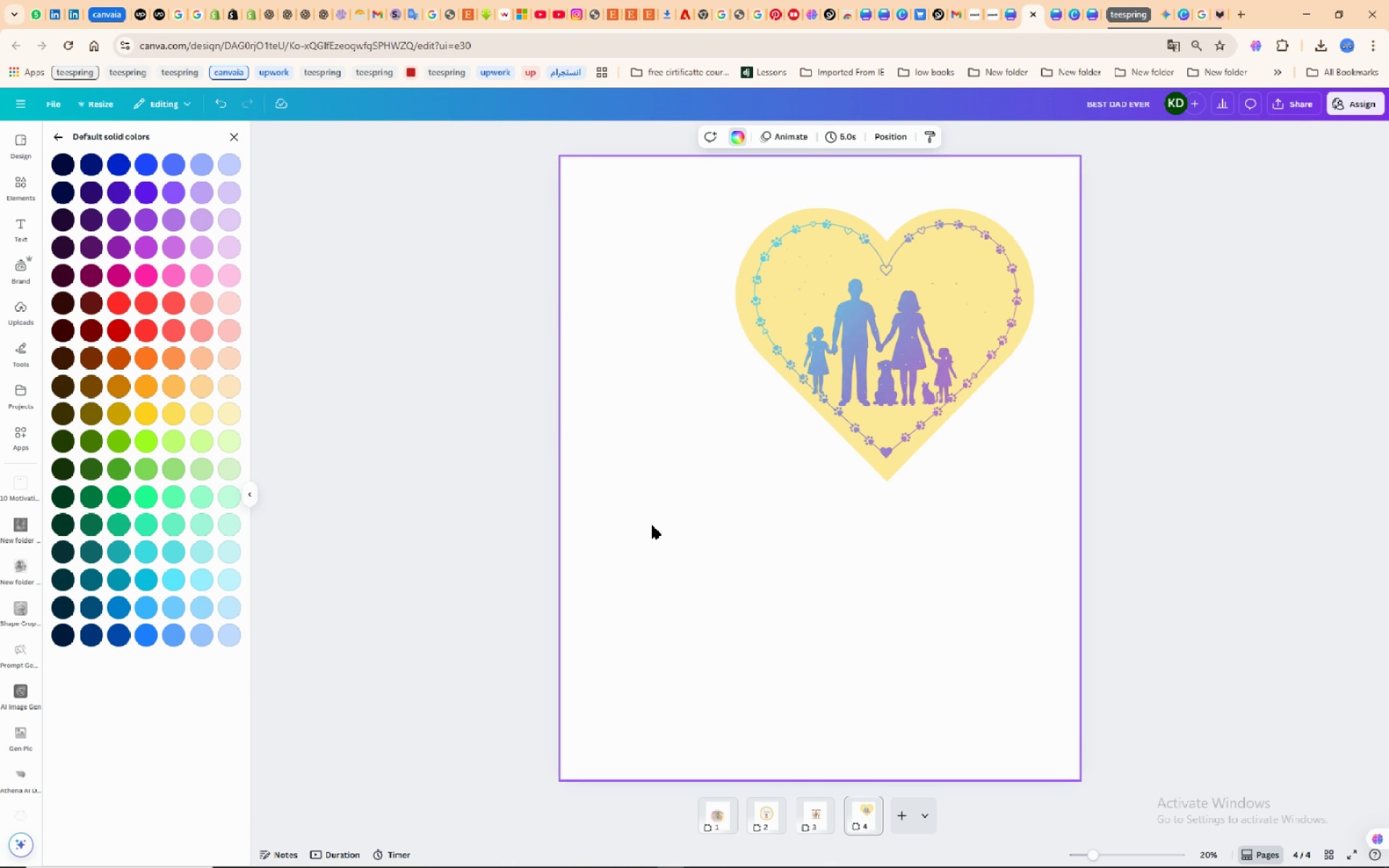 
left_click([204, 407])
 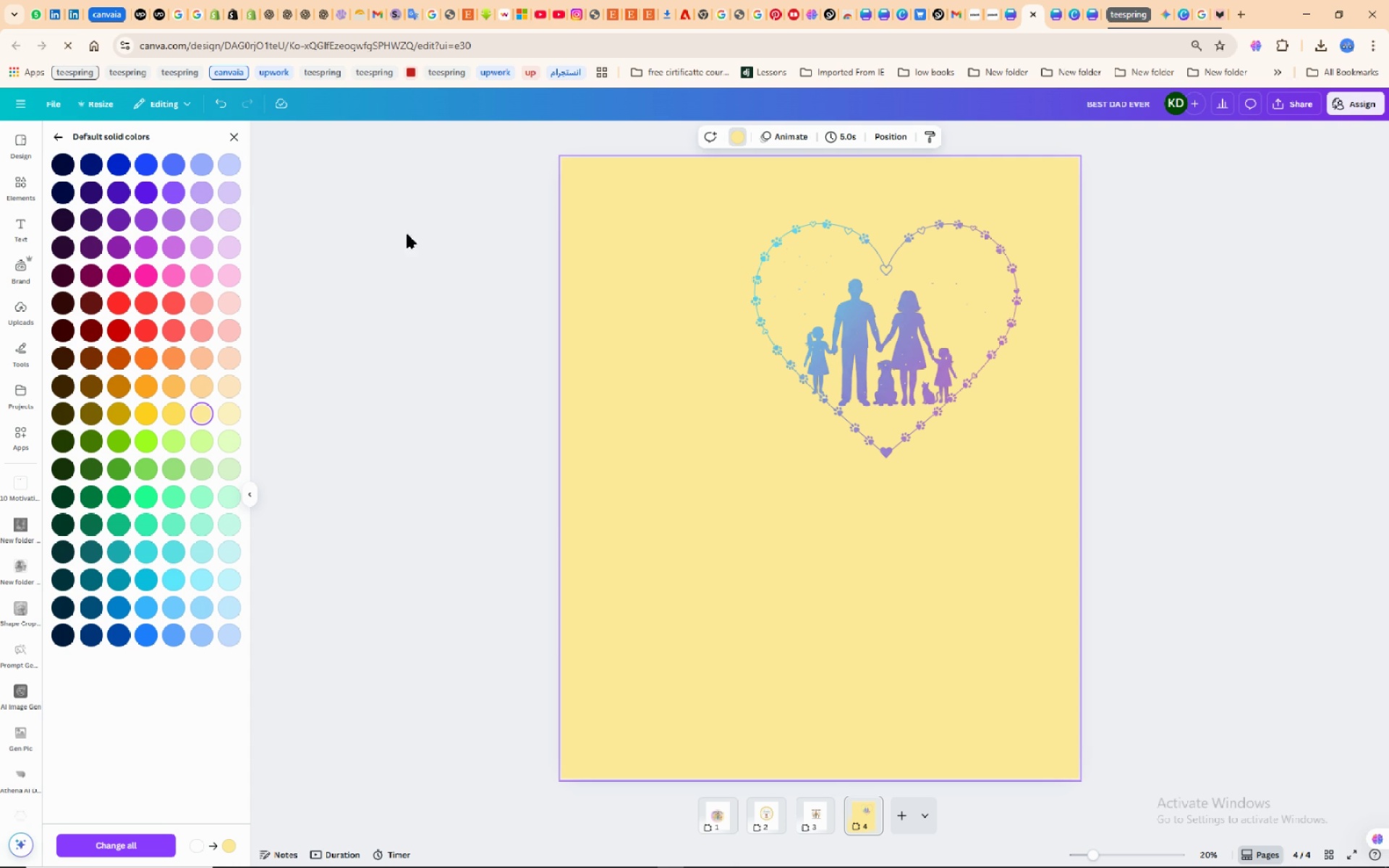 
wait(7.5)
 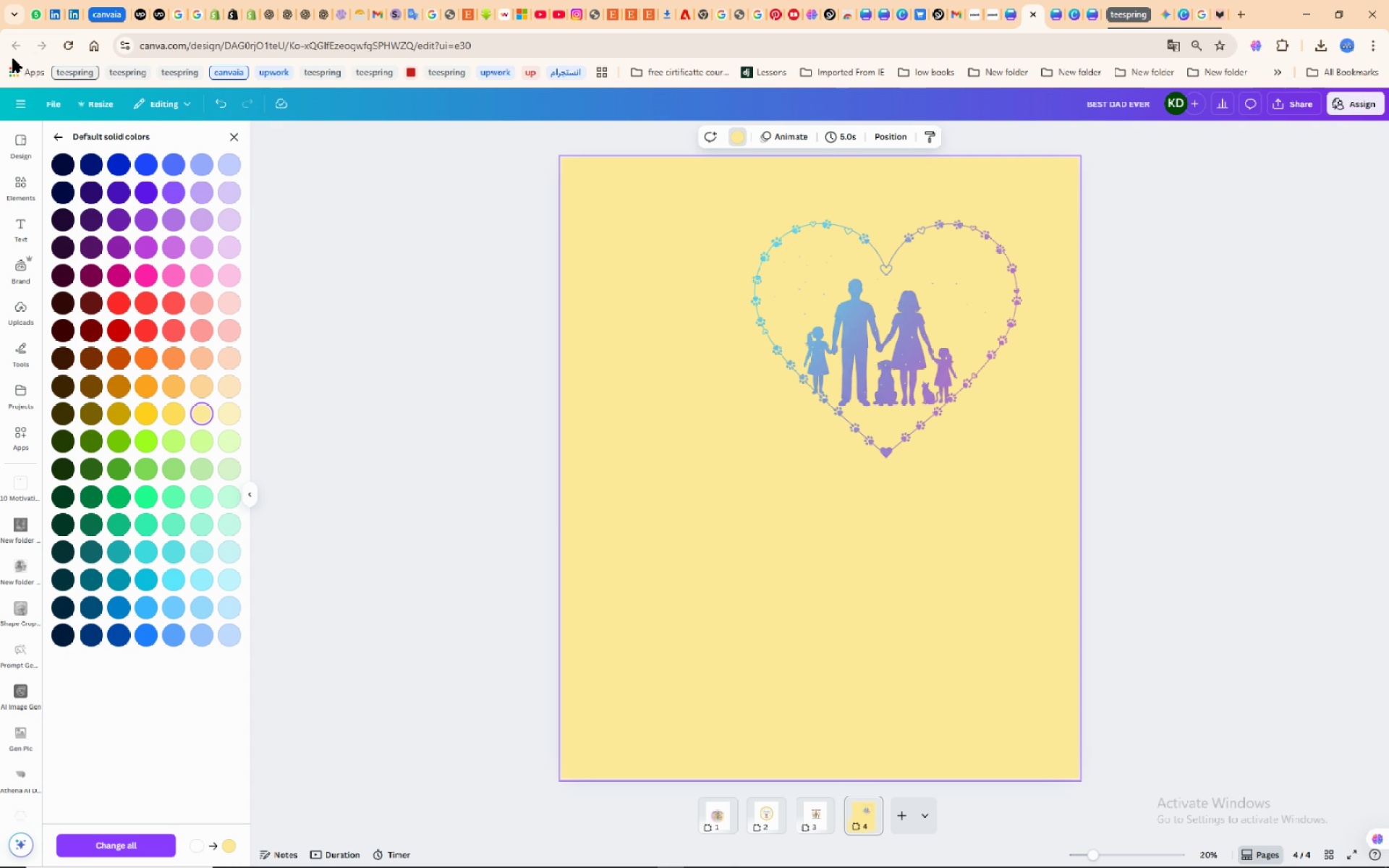 
left_click([213, 106])
 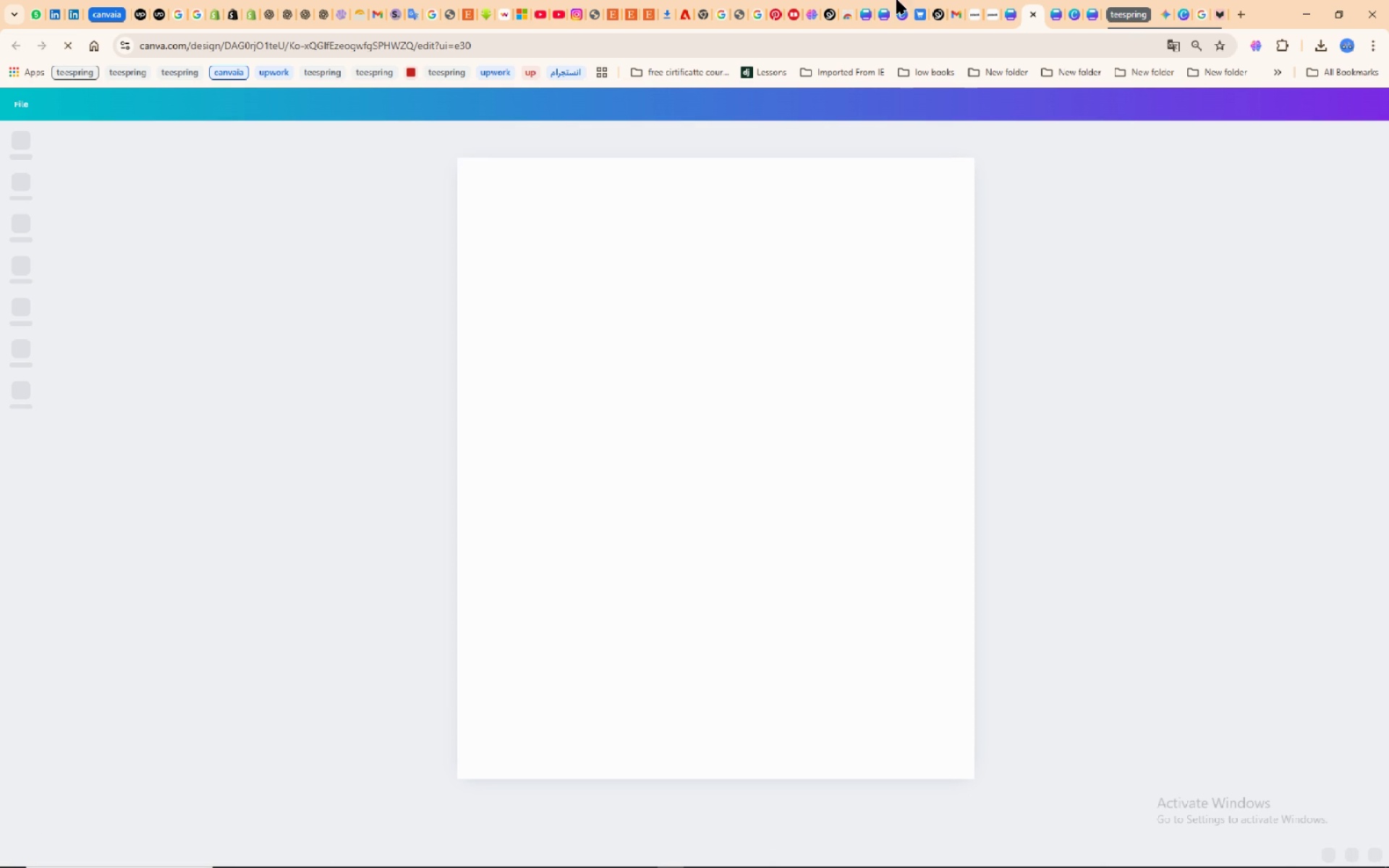 
wait(10.9)
 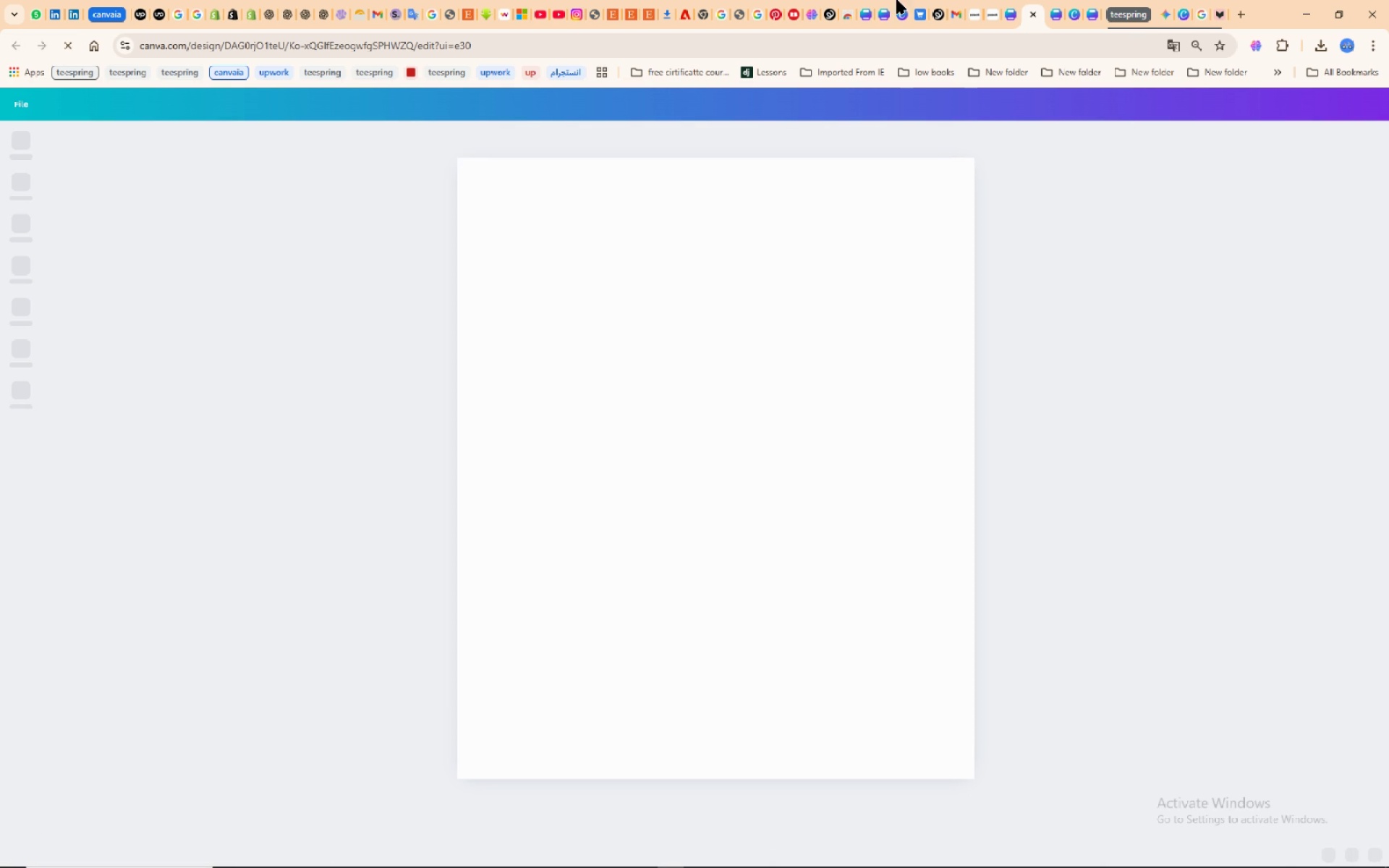 
left_click([44, 48])
 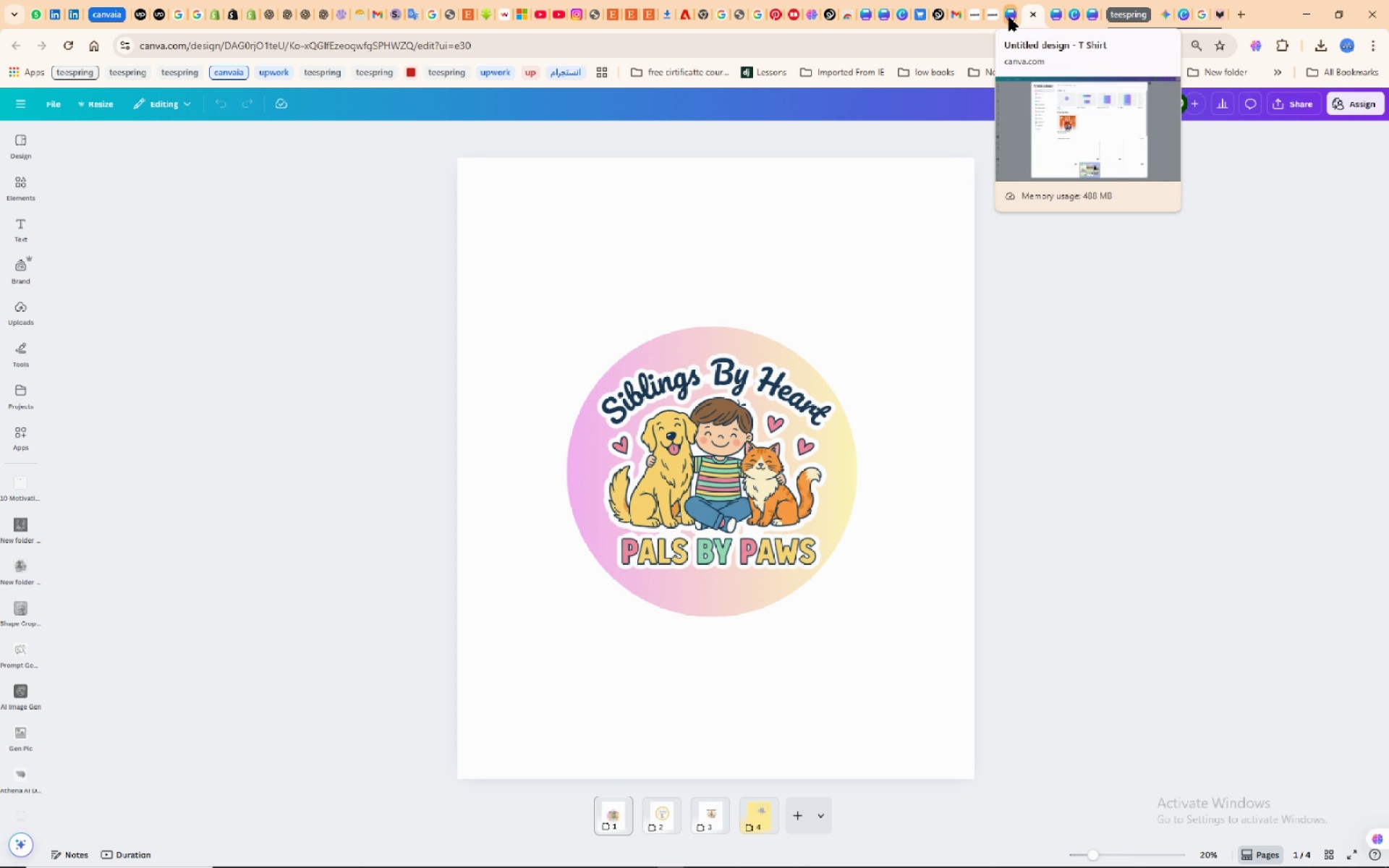 
wait(15.55)
 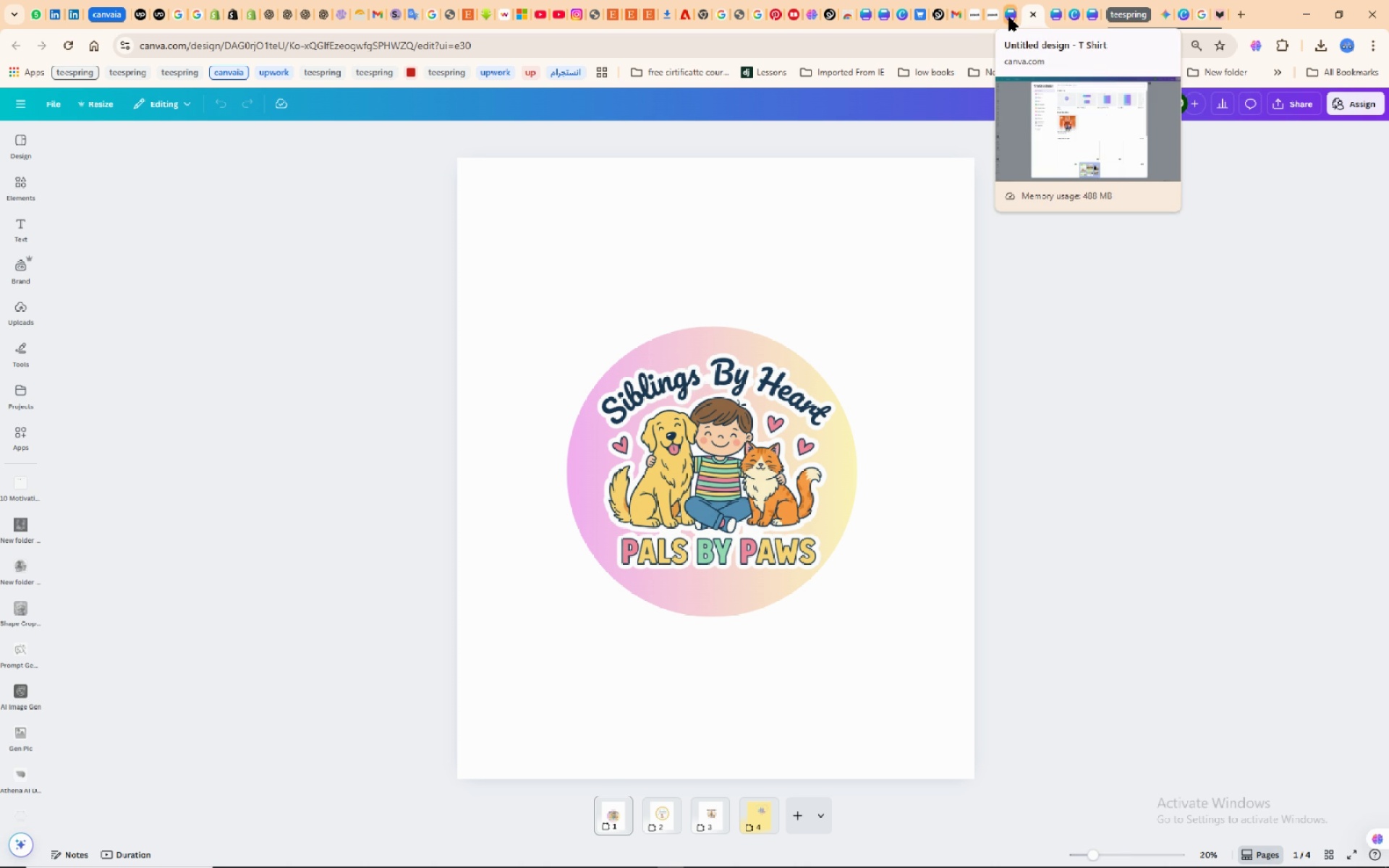 
left_click([59, 103])
 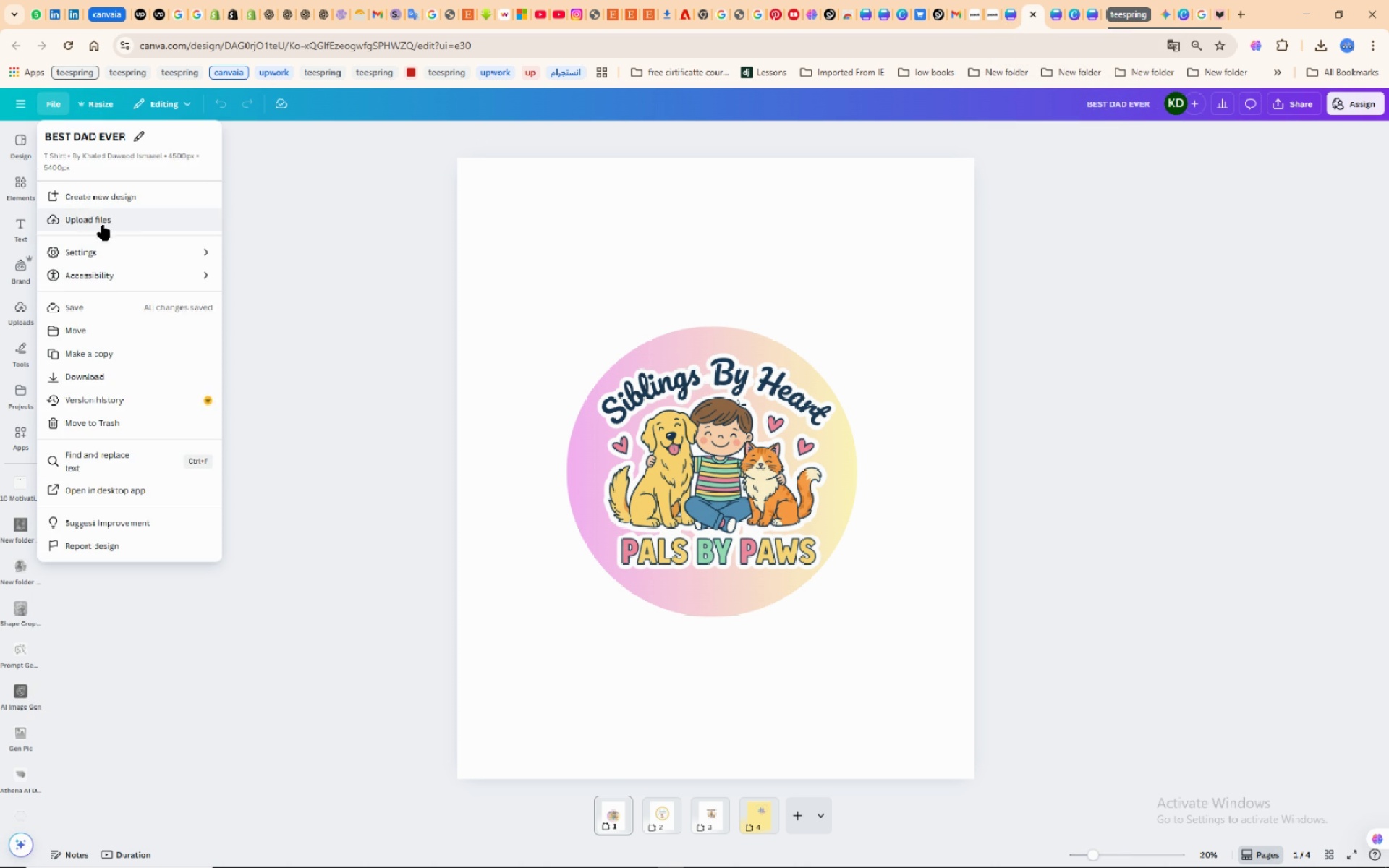 
mouse_move([144, 262])
 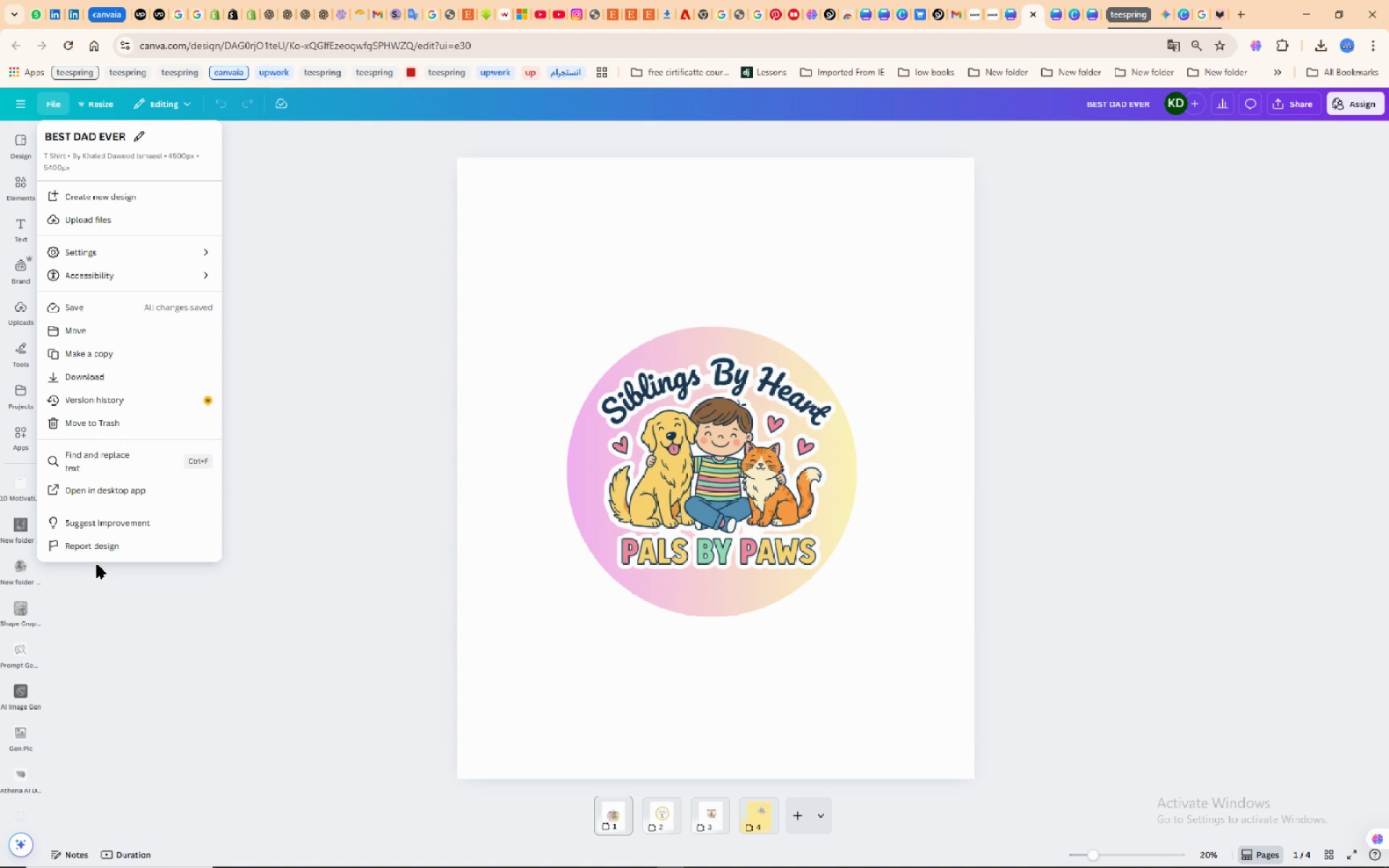 
wait(9.34)
 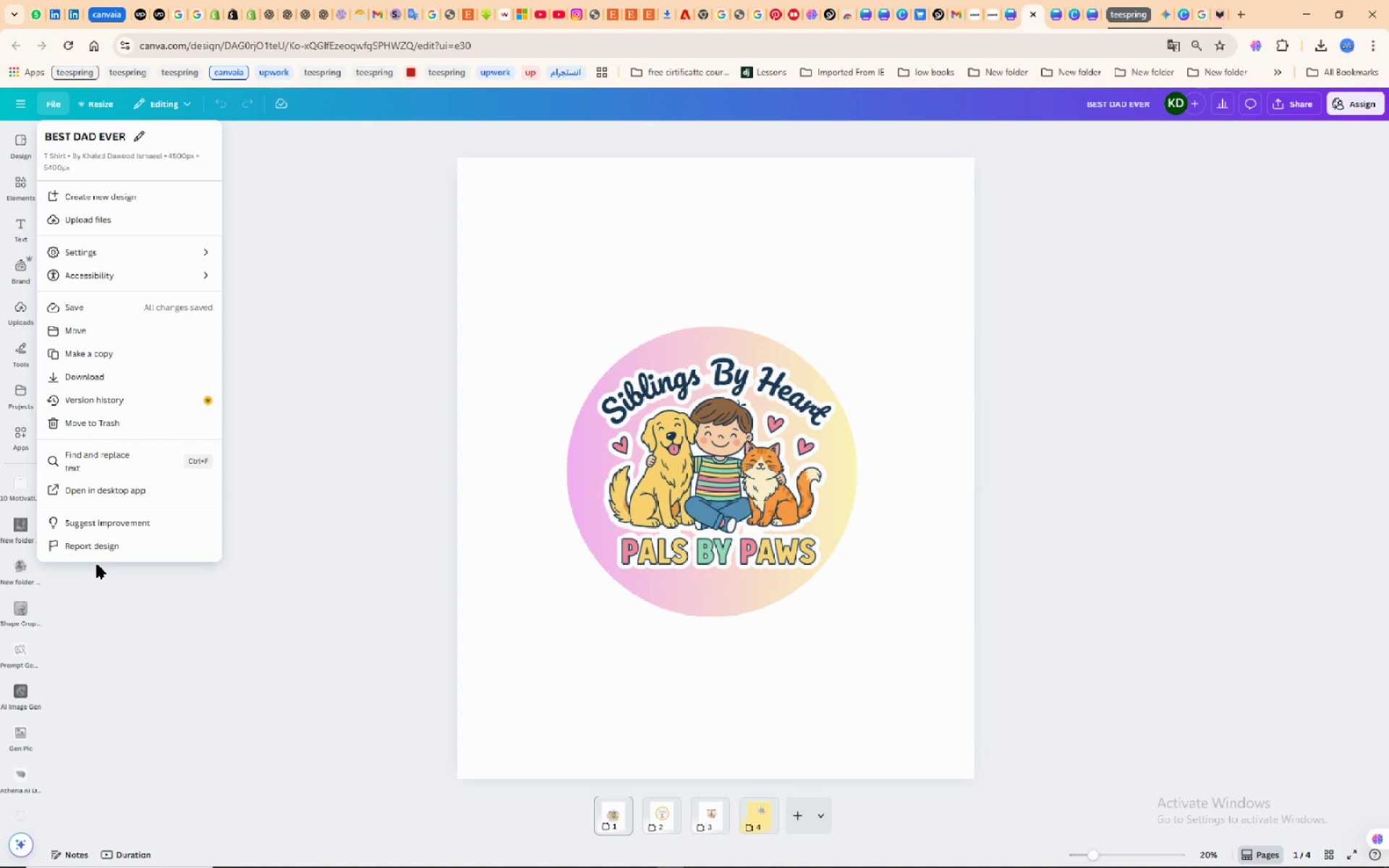 
left_click([291, 197])
 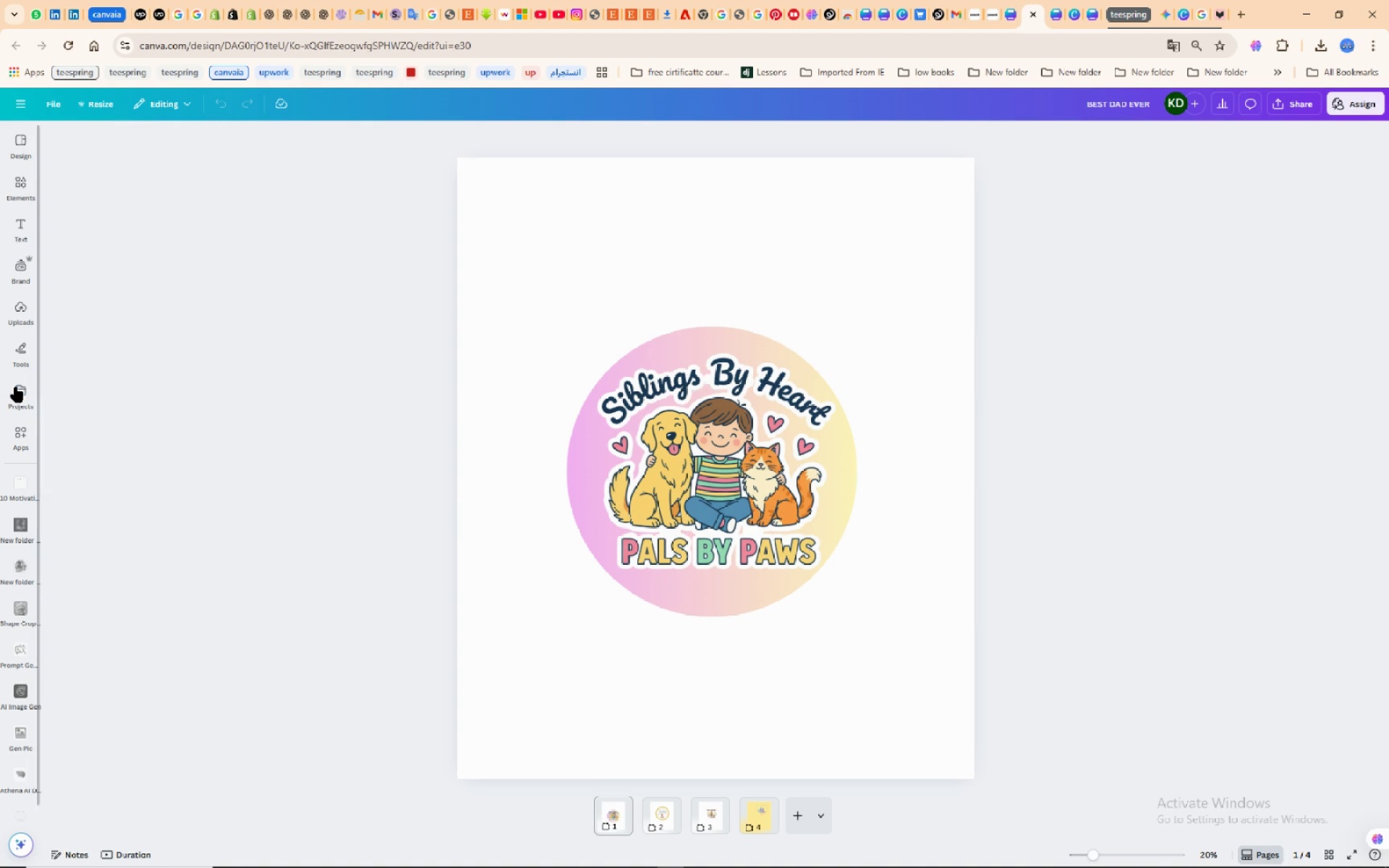 
left_click([17, 386])
 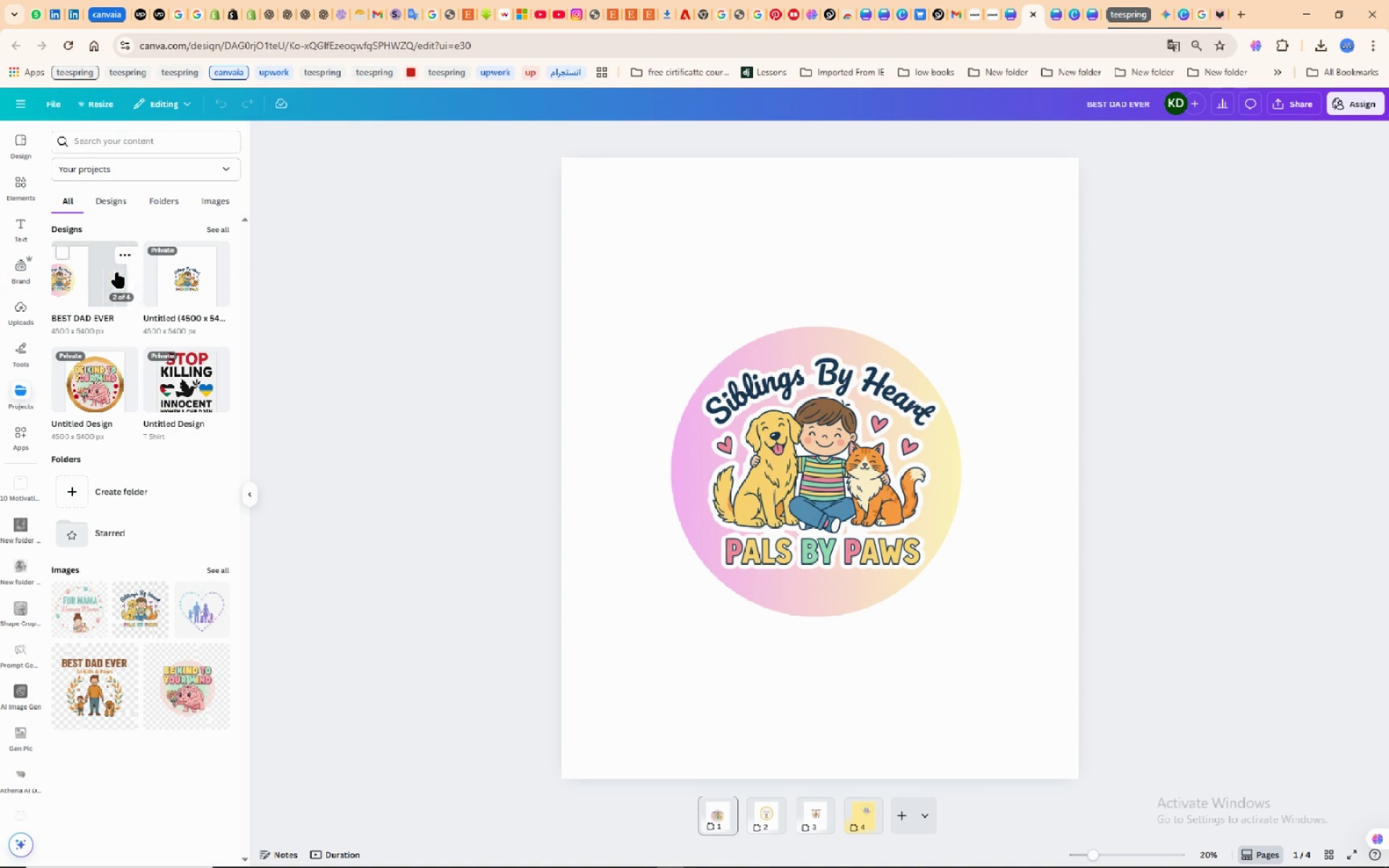 
wait(5.18)
 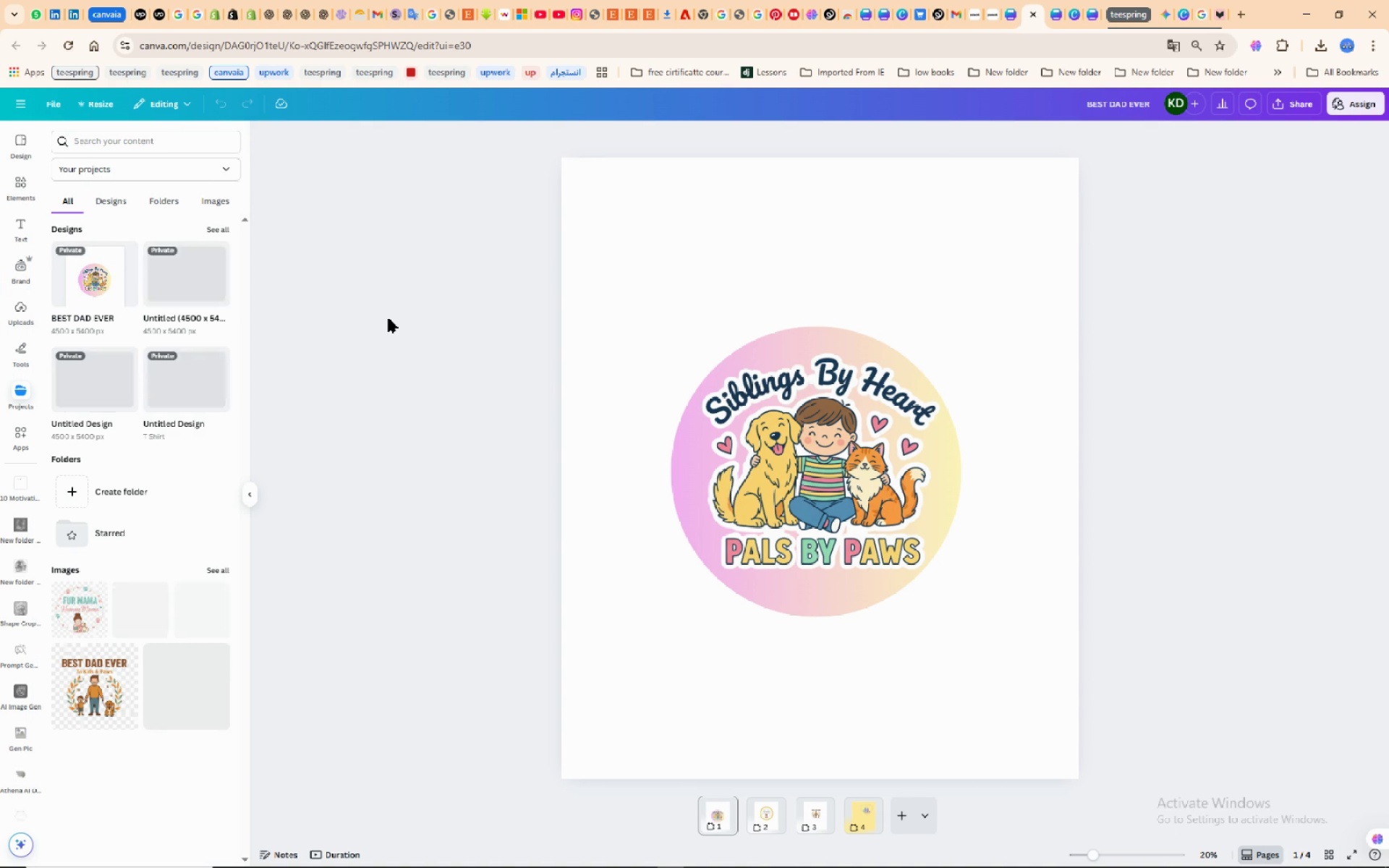 
mouse_move([157, 269])
 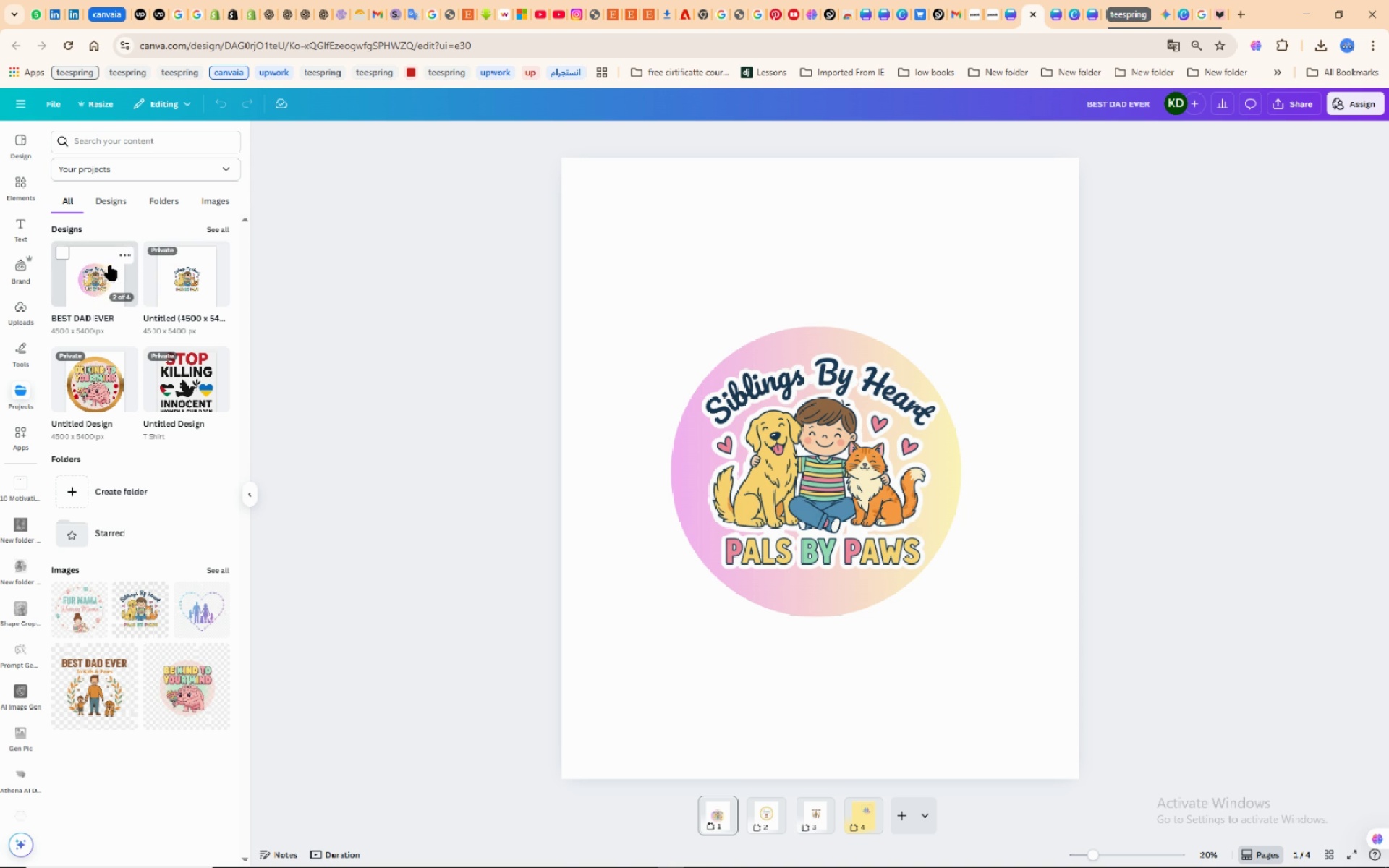 
mouse_move([76, 271])
 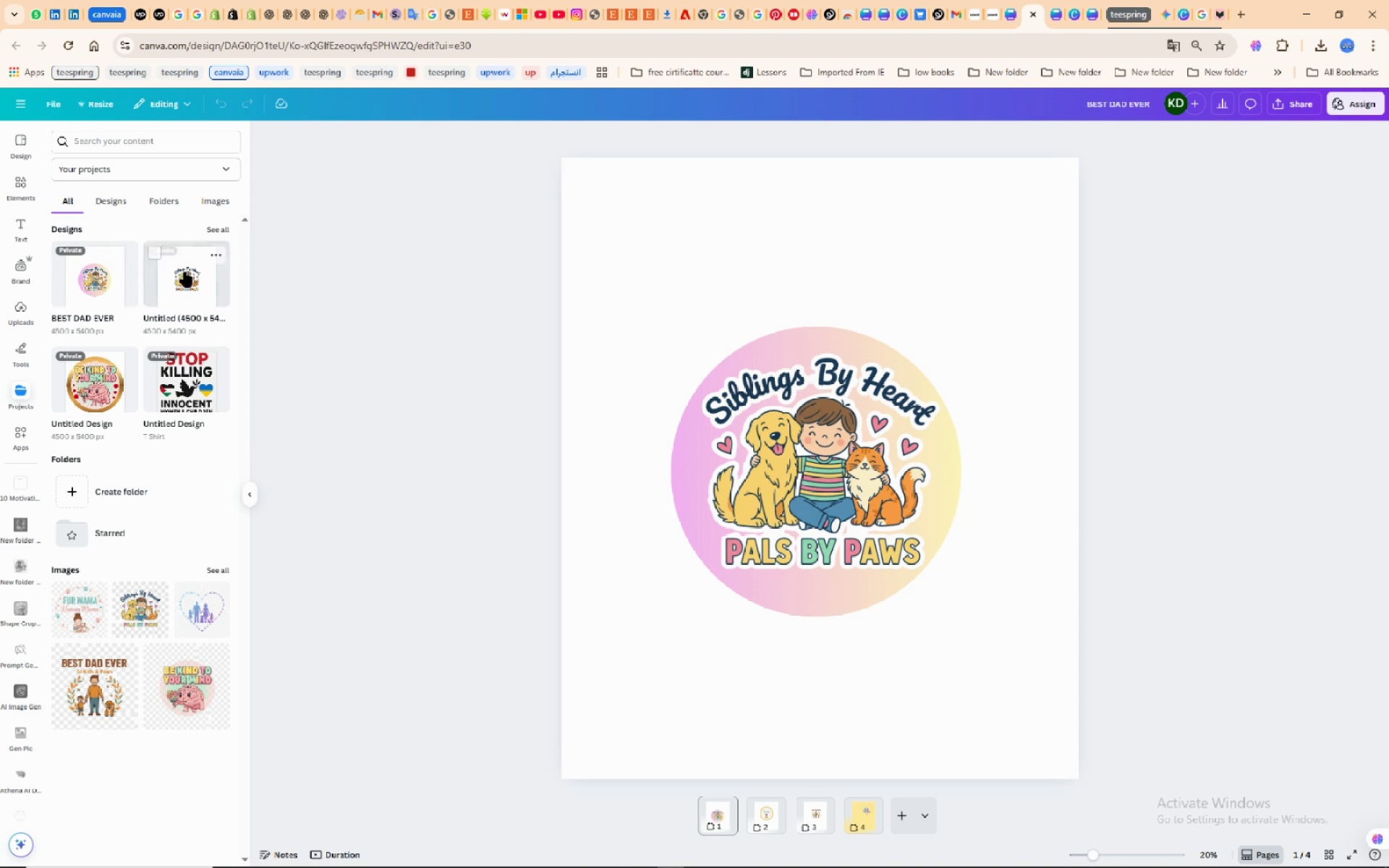 
mouse_move([155, 289])
 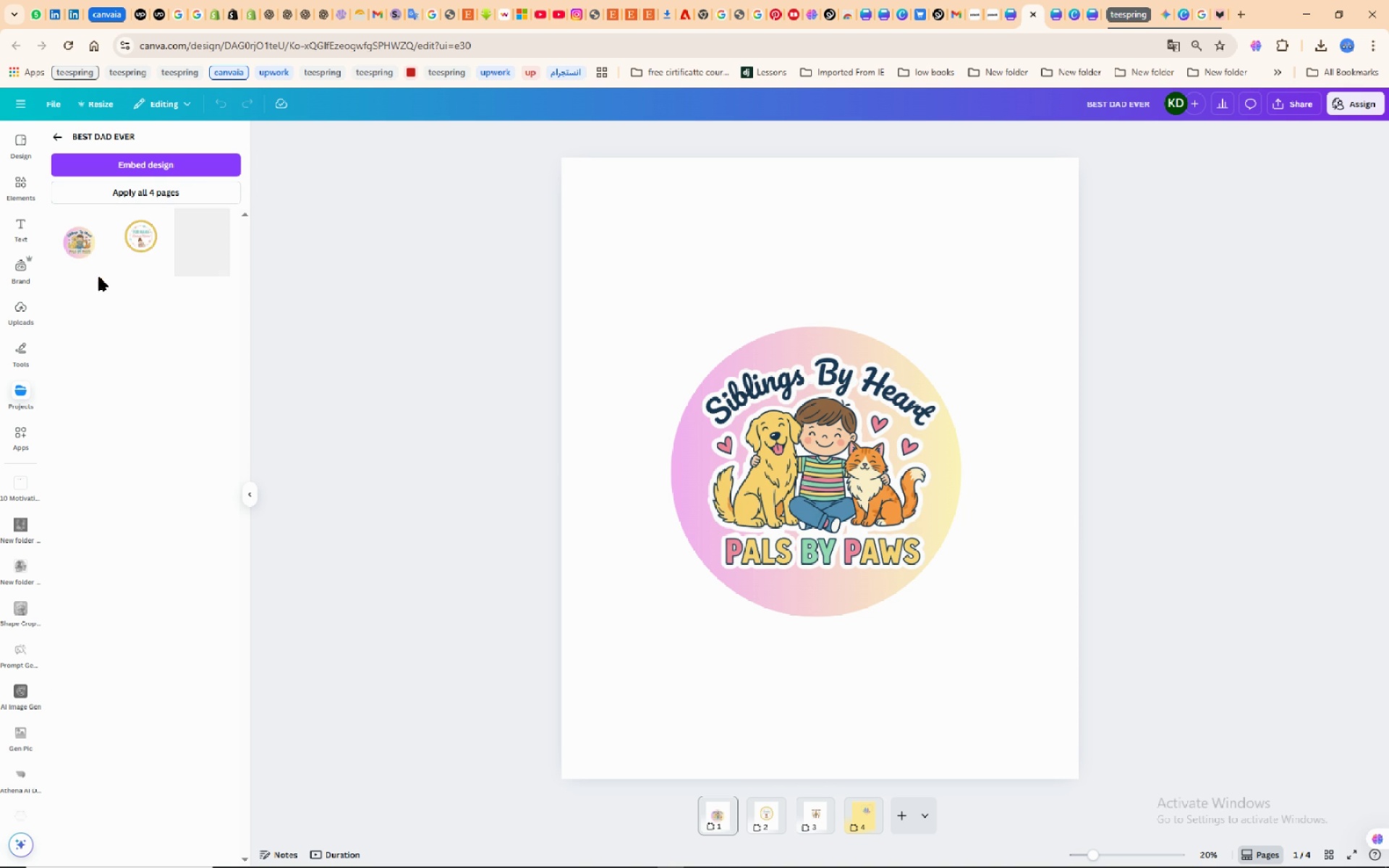 
left_click([99, 277])
 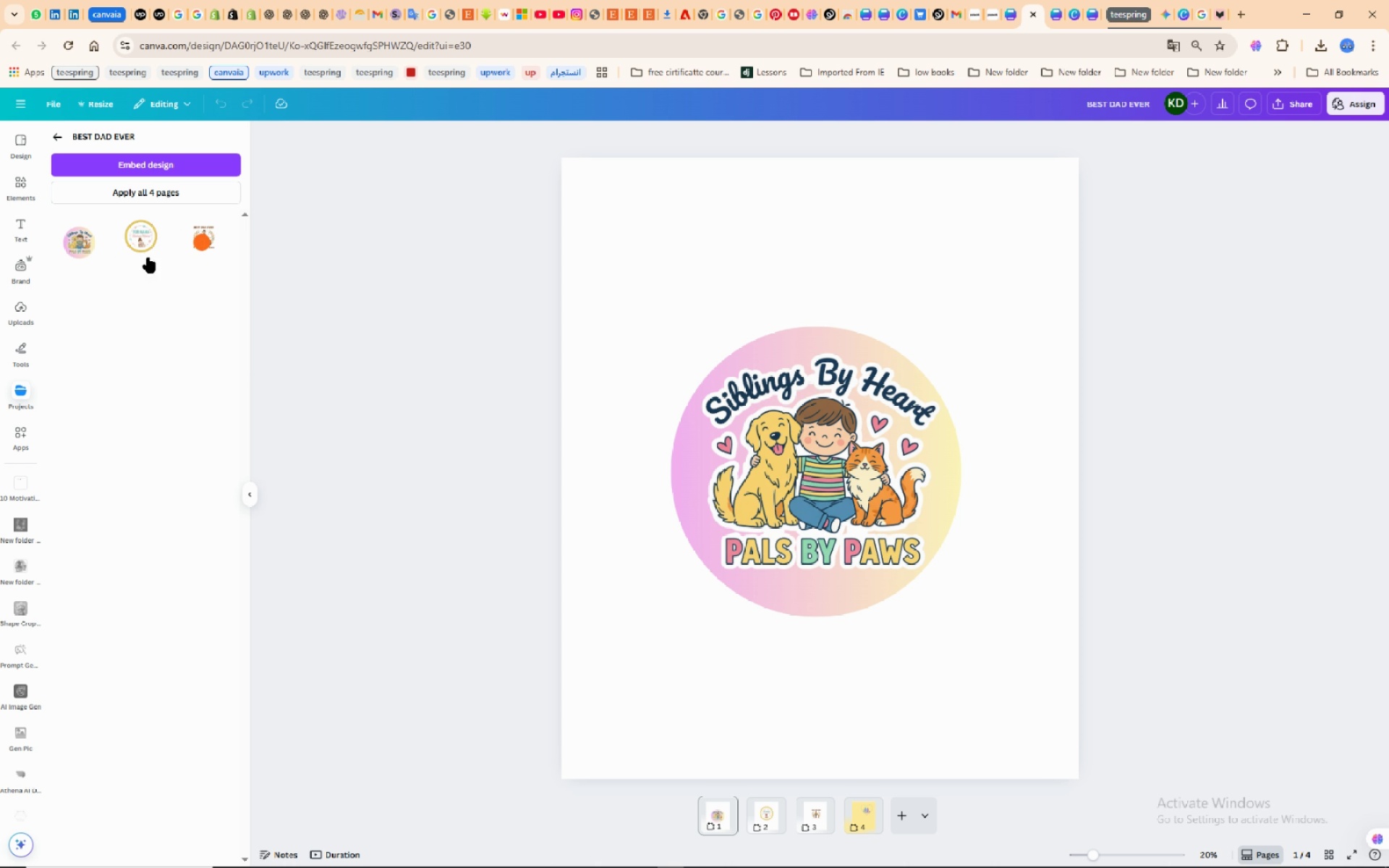 
wait(11.99)
 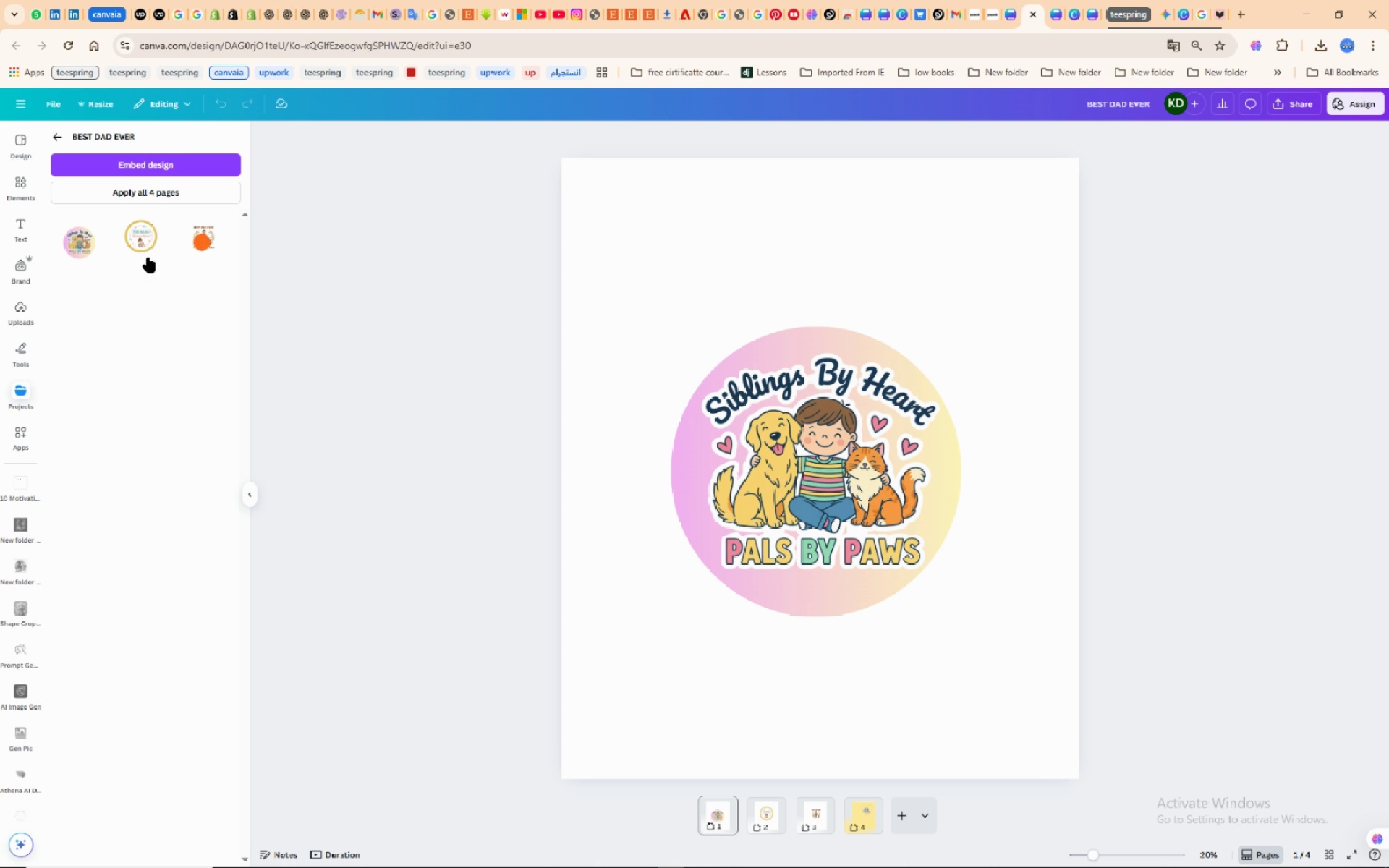 
mouse_move([150, 190])
 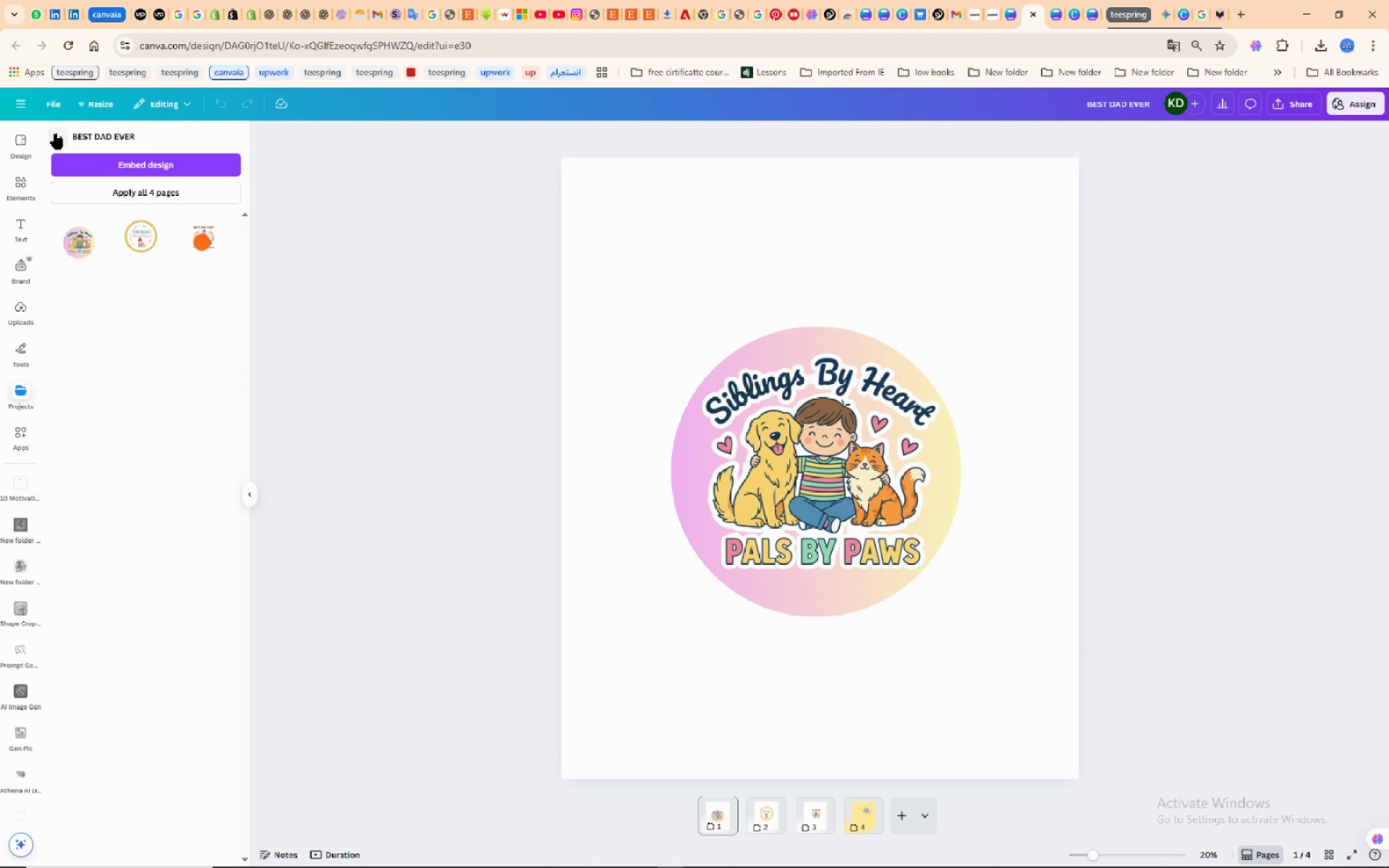 
left_click([56, 134])
 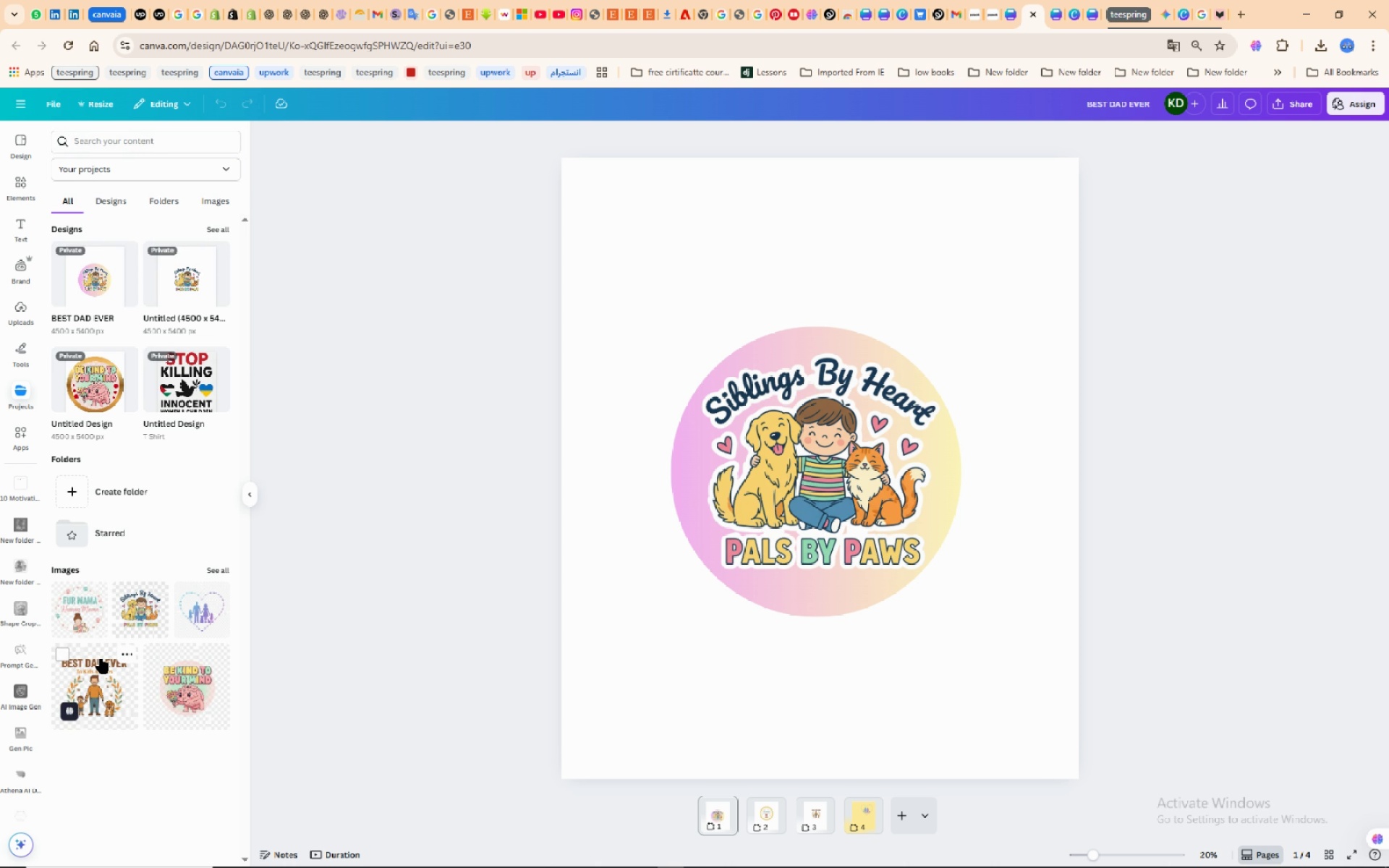 
wait(13.7)
 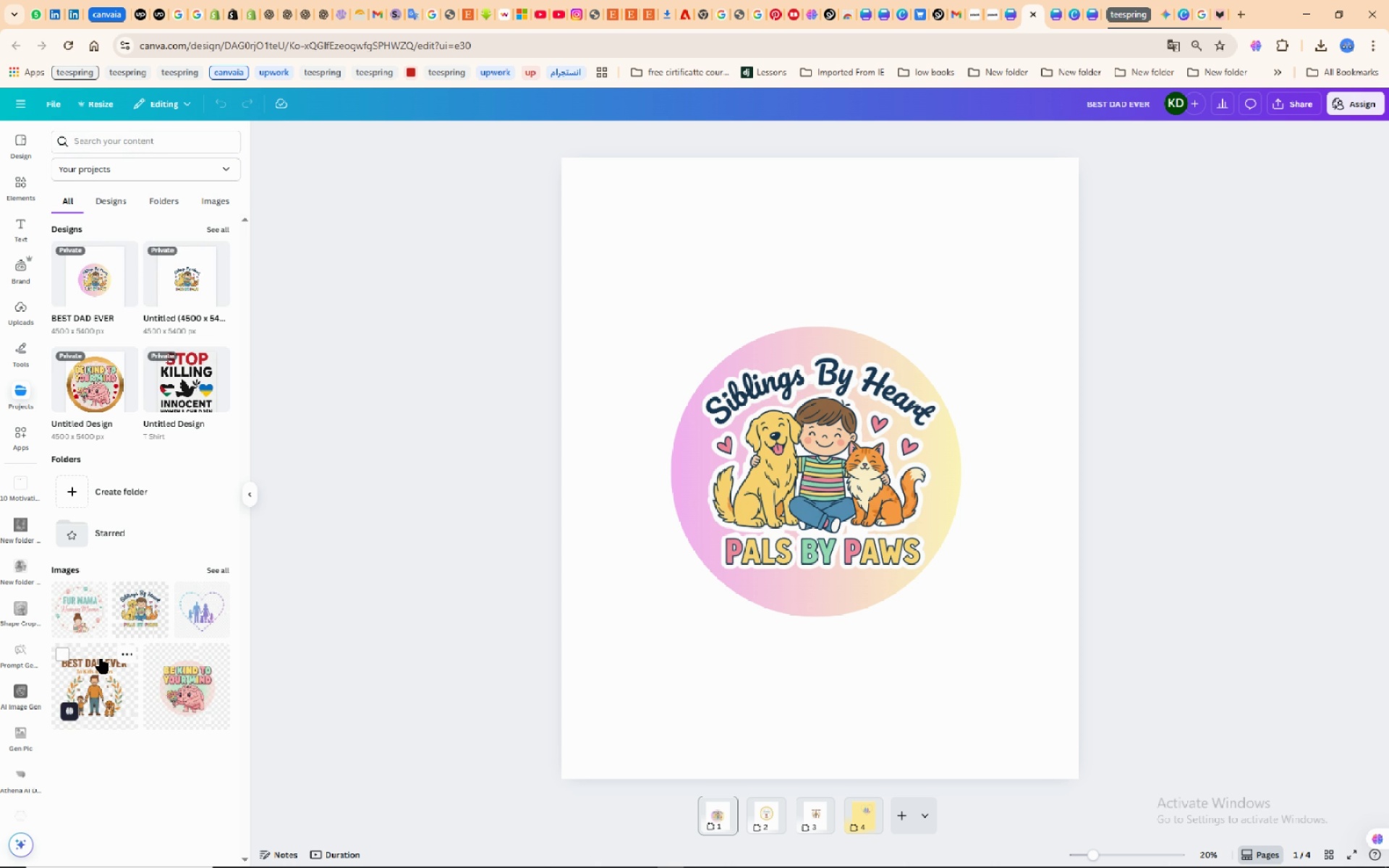 
left_click([221, 226])
 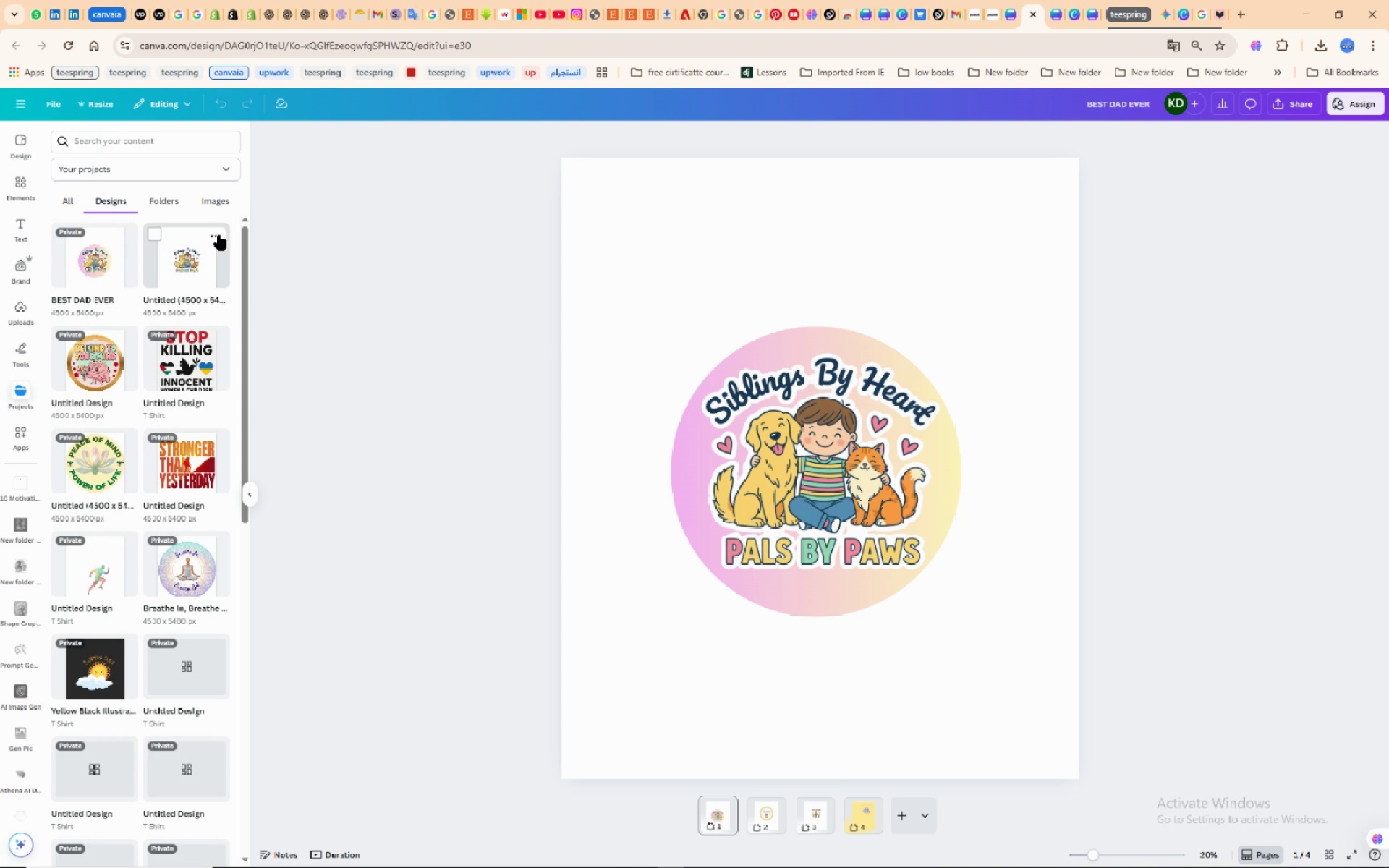 
scroll: coordinate [179, 476], scroll_direction: down, amount: 32.0
 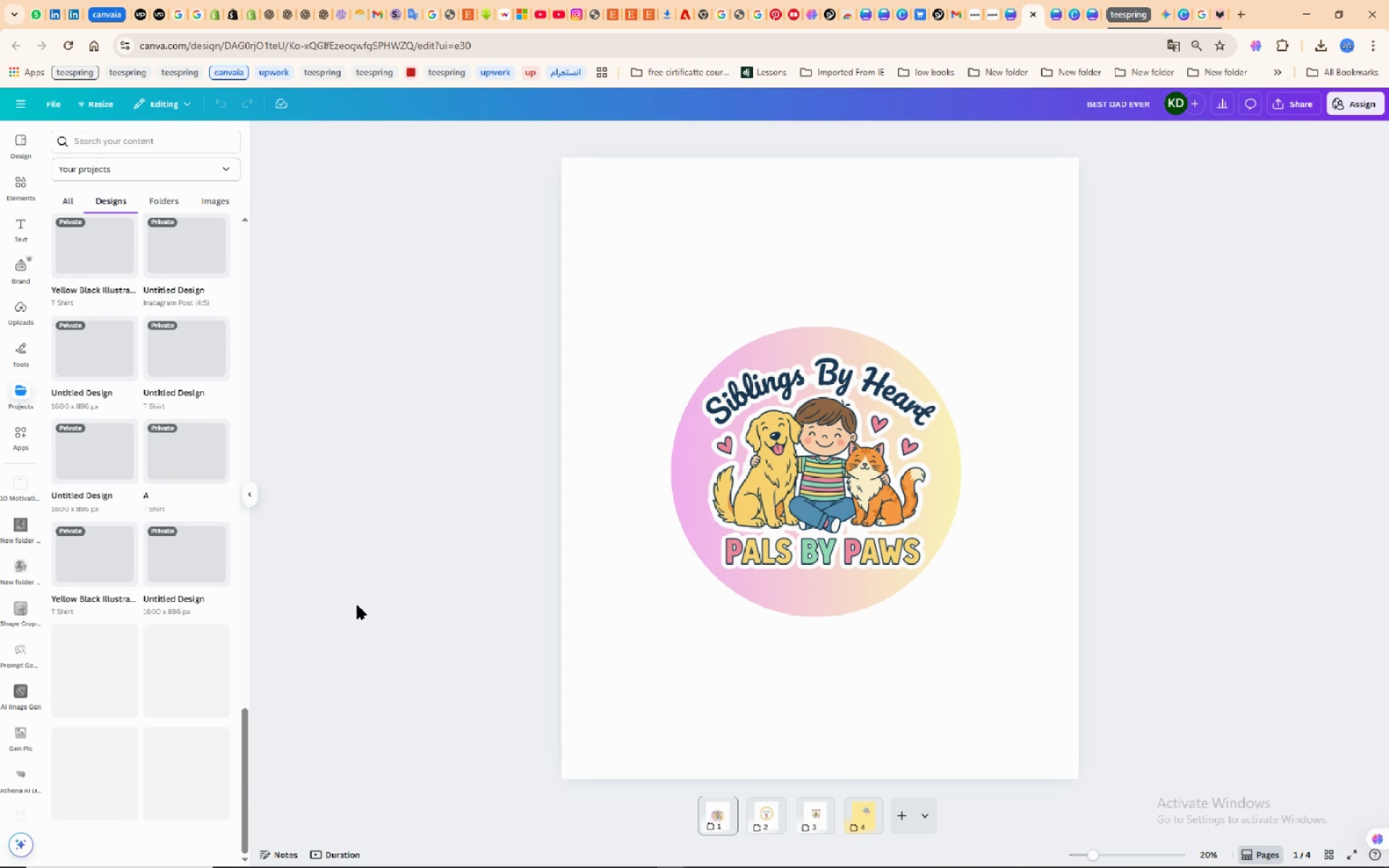 
mouse_move([326, 618])
 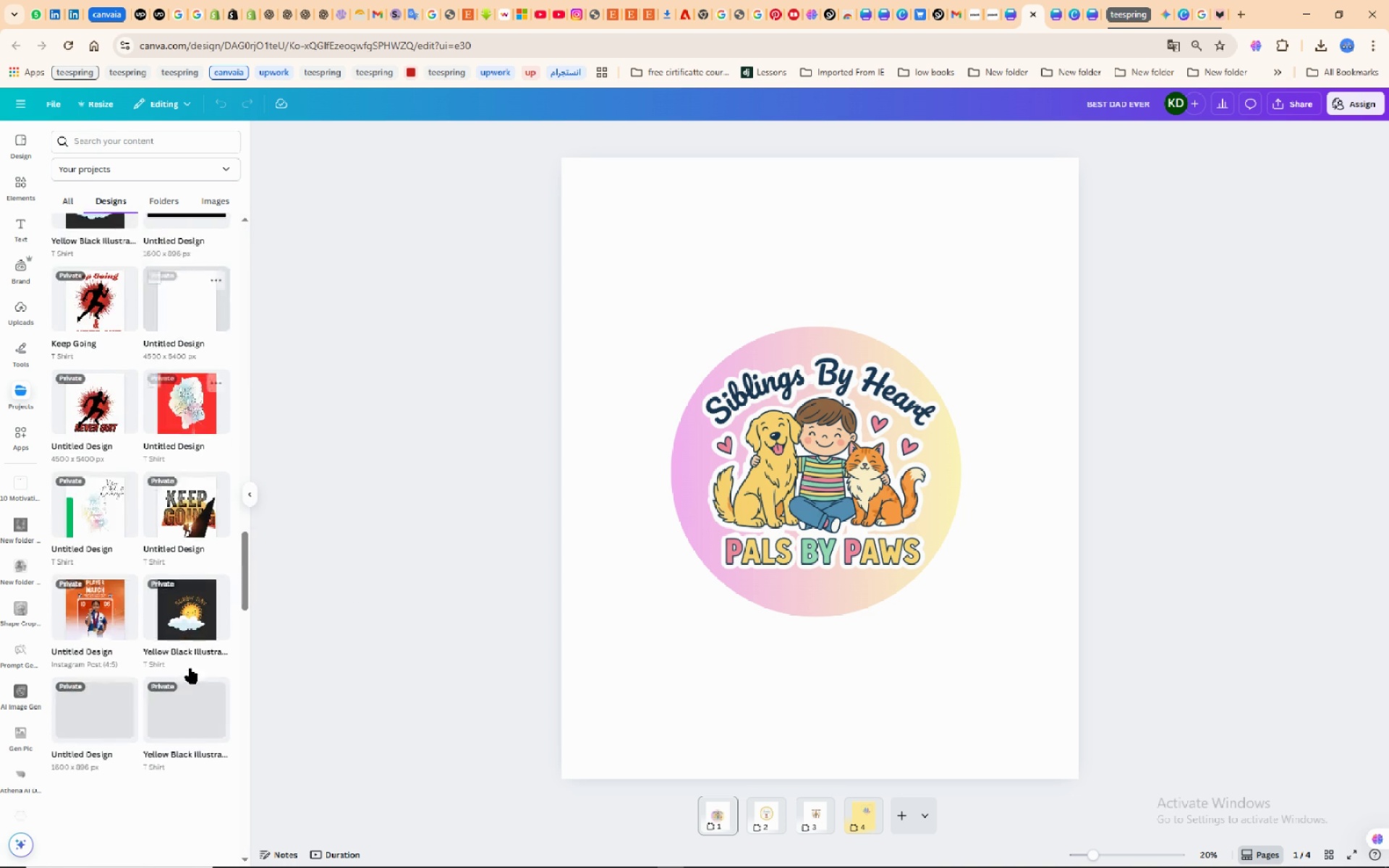 
scroll: coordinate [196, 668], scroll_direction: down, amount: 32.0
 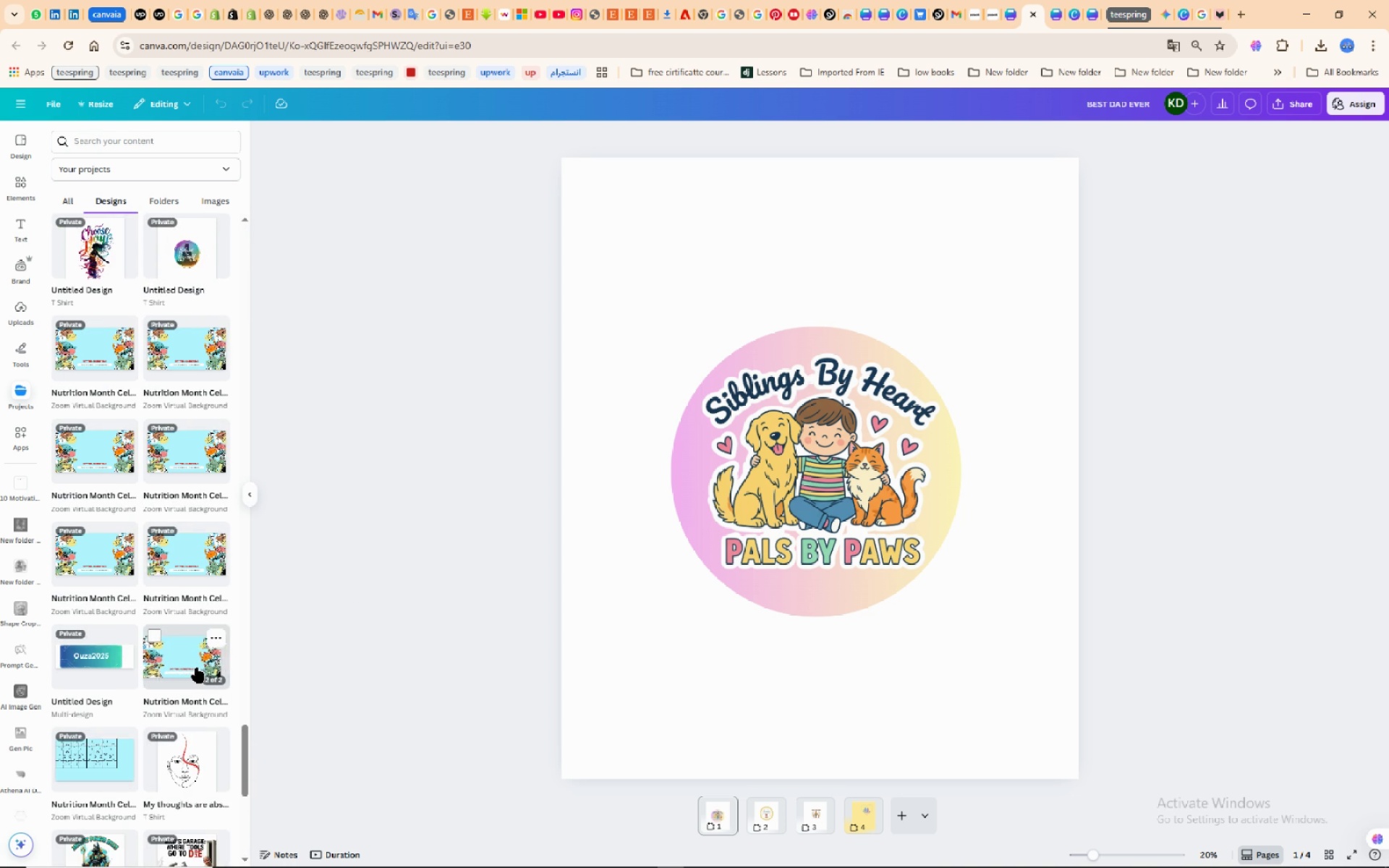 
scroll: coordinate [197, 668], scroll_direction: down, amount: 4.0
 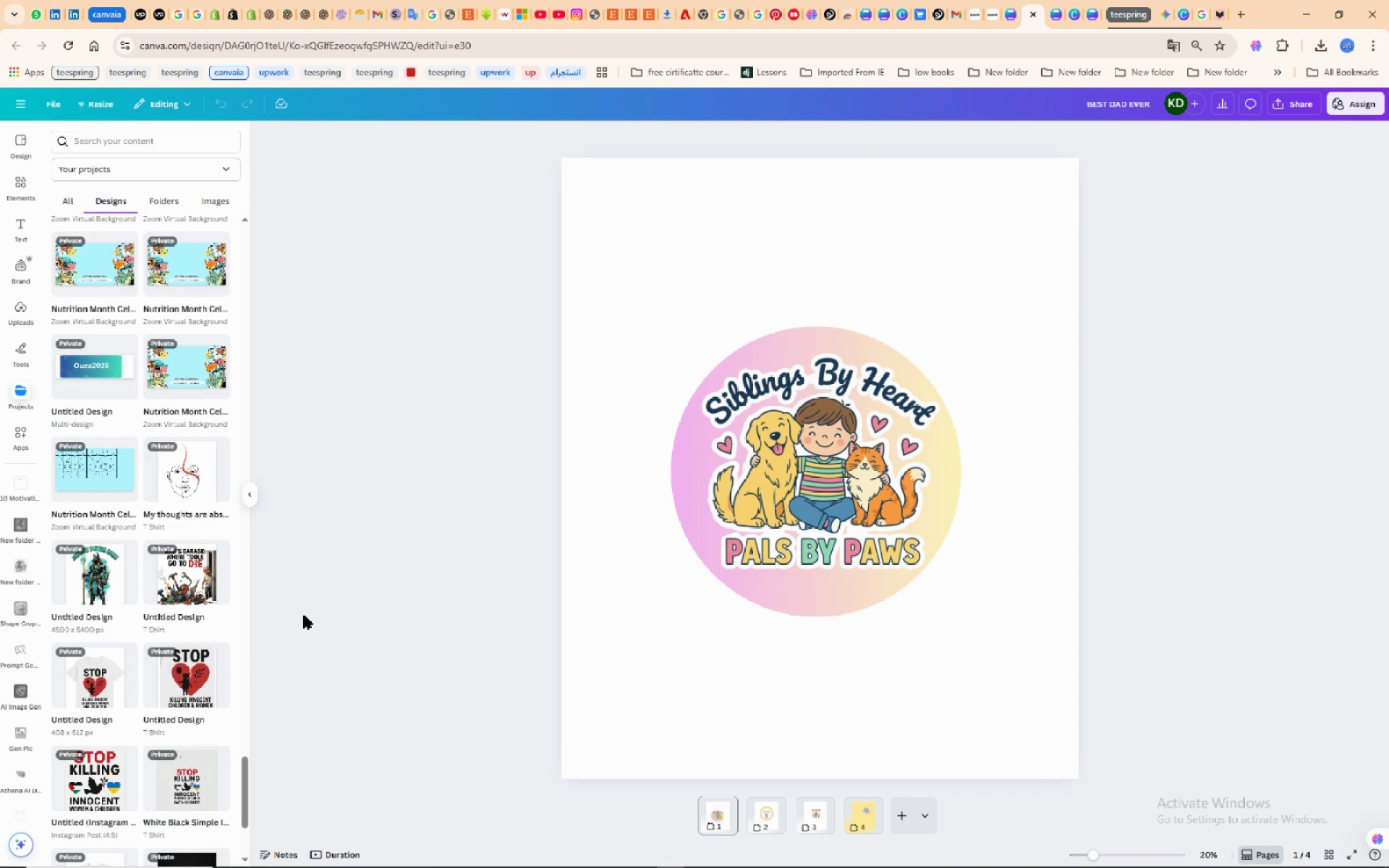 
scroll: coordinate [304, 615], scroll_direction: up, amount: 8.0
 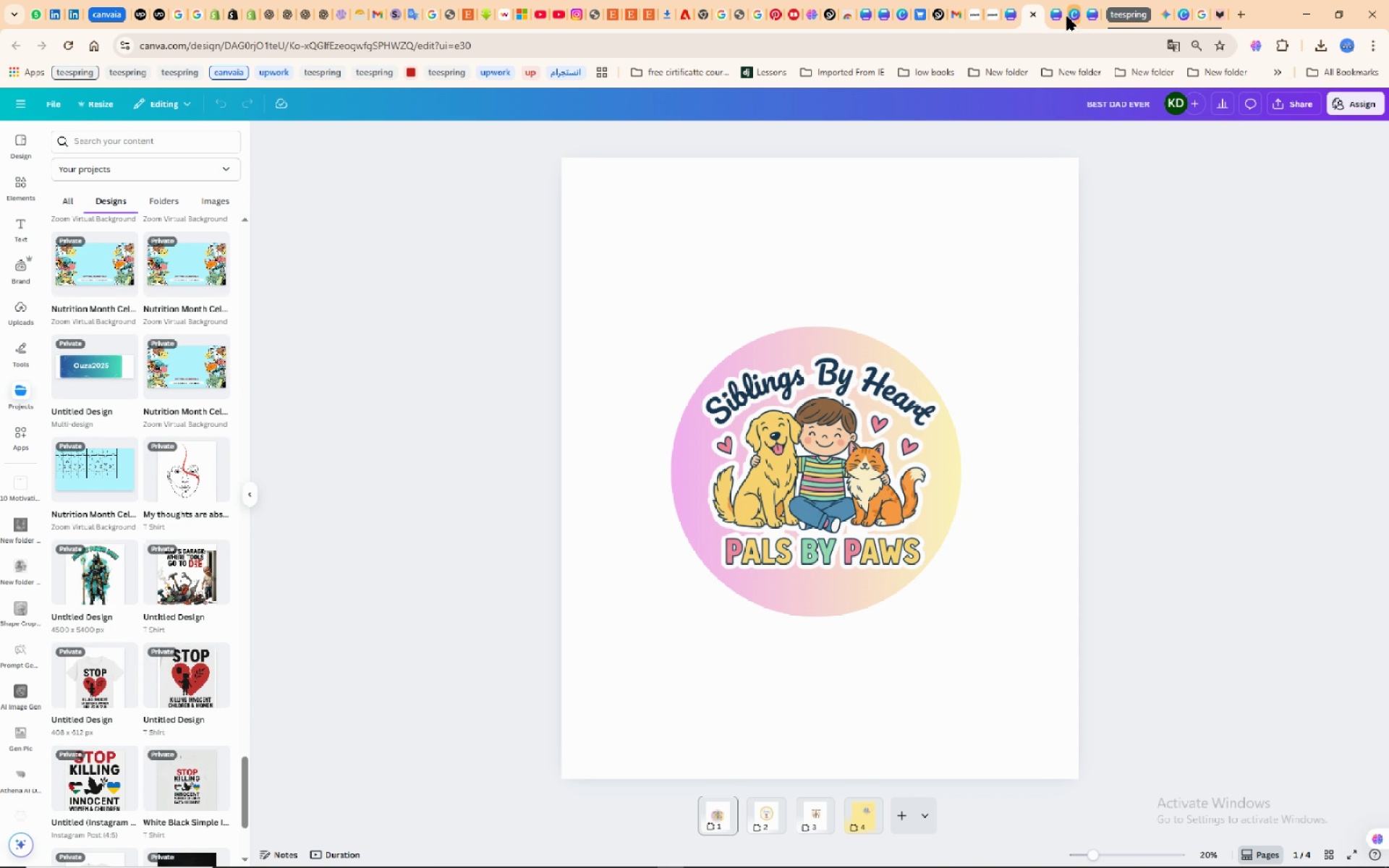 
mouse_move([1039, 21])
 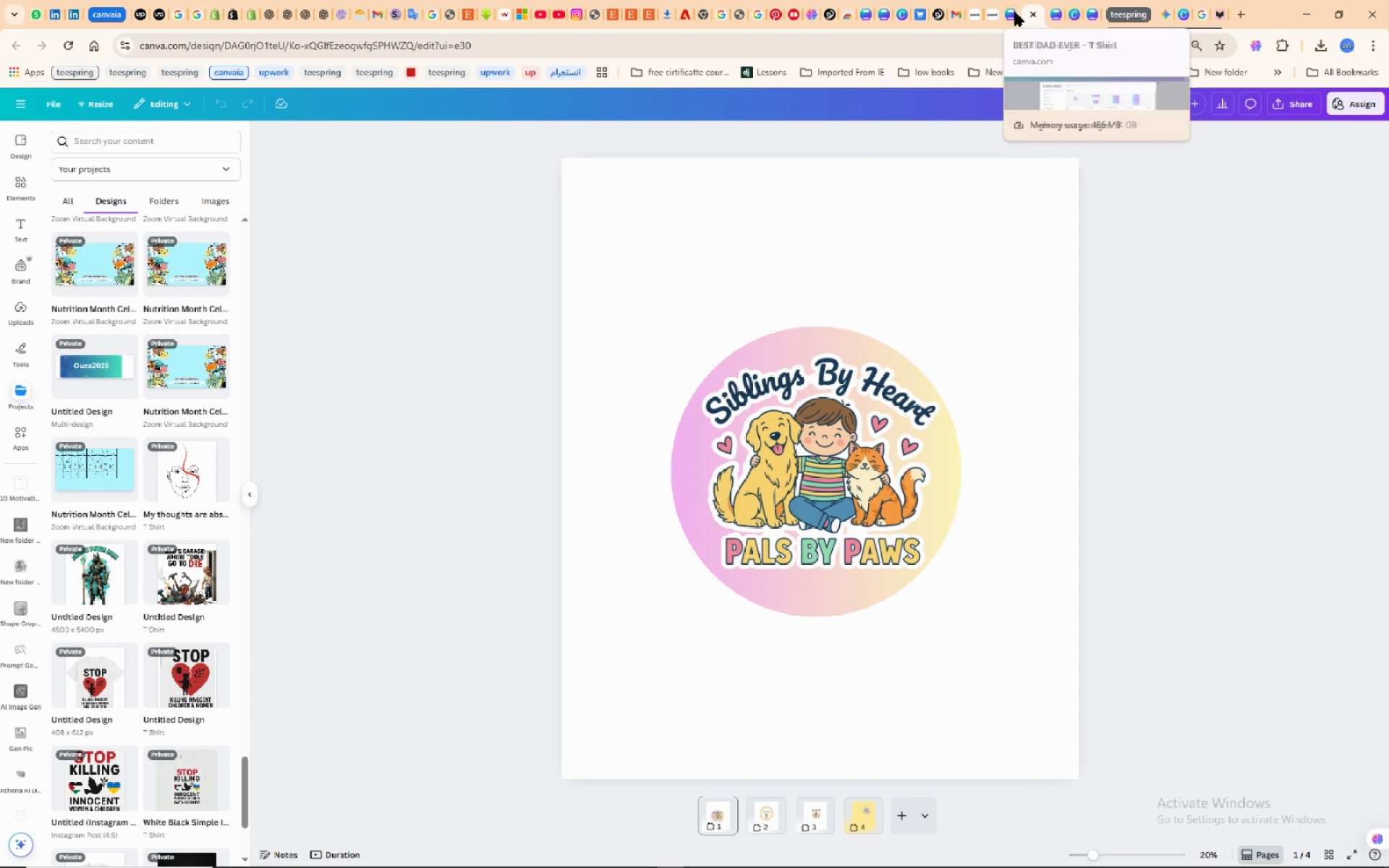 
mouse_move([1002, 18])
 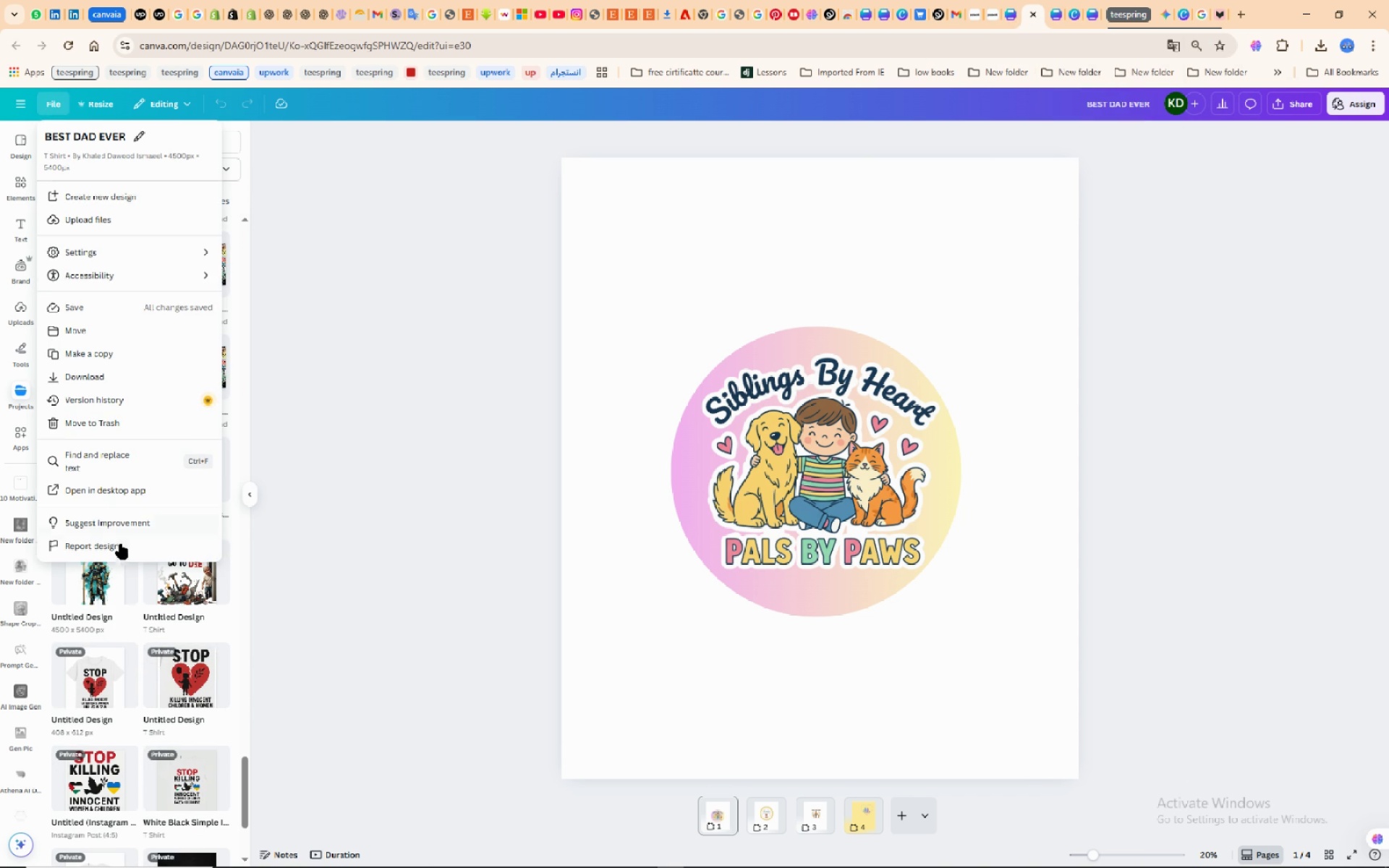 
wait(11.54)
 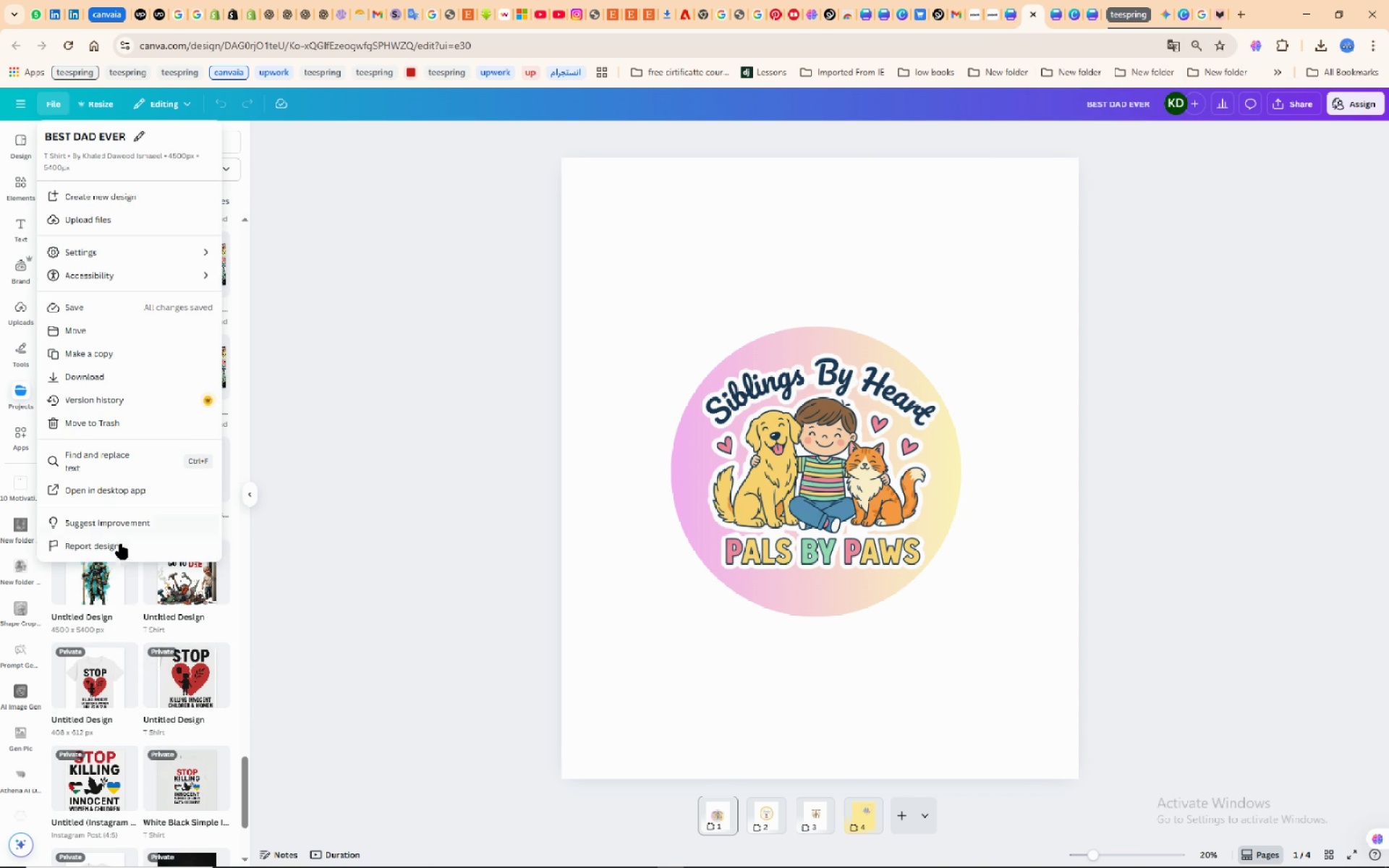 
left_click([139, 404])
 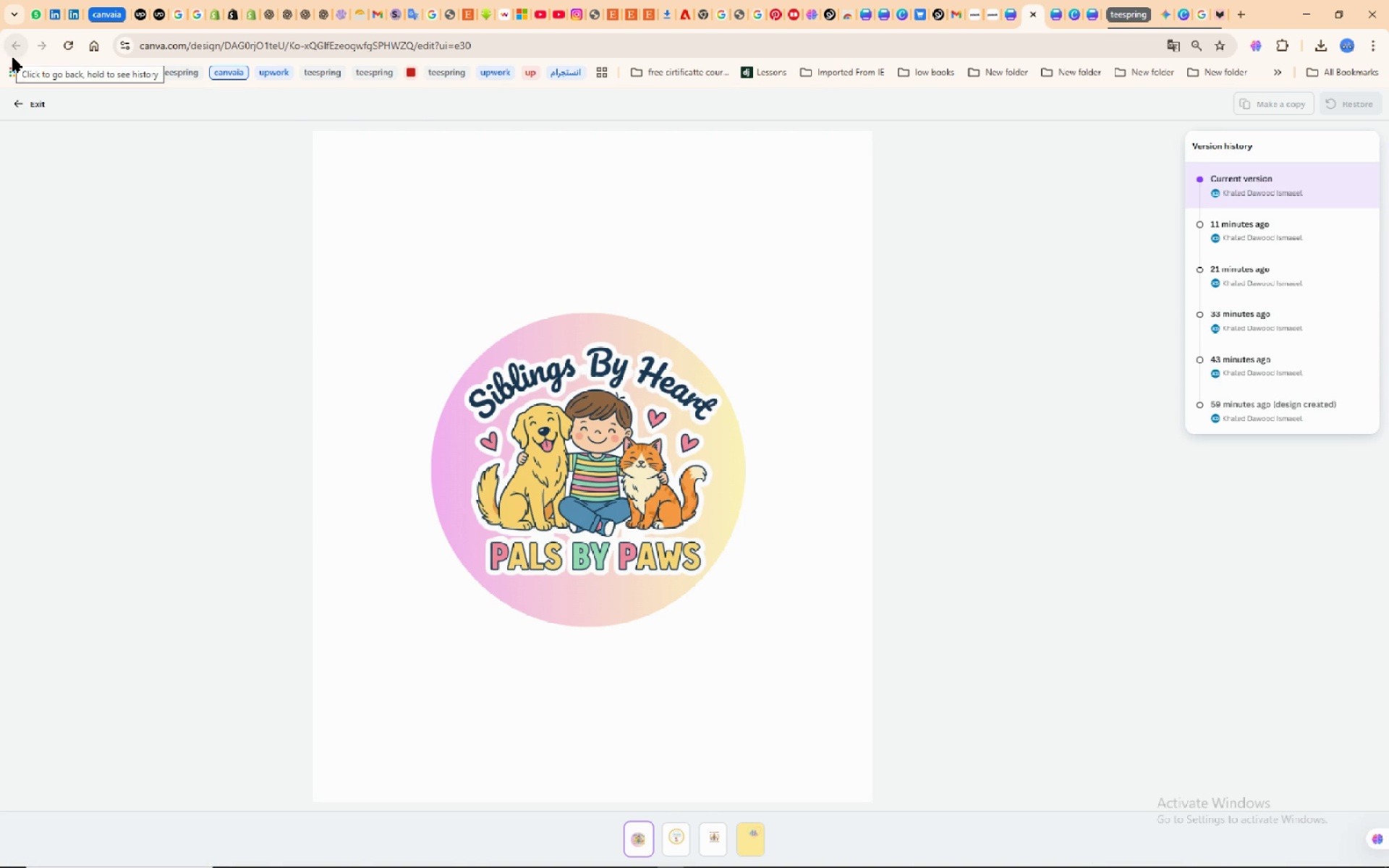 
wait(7.33)
 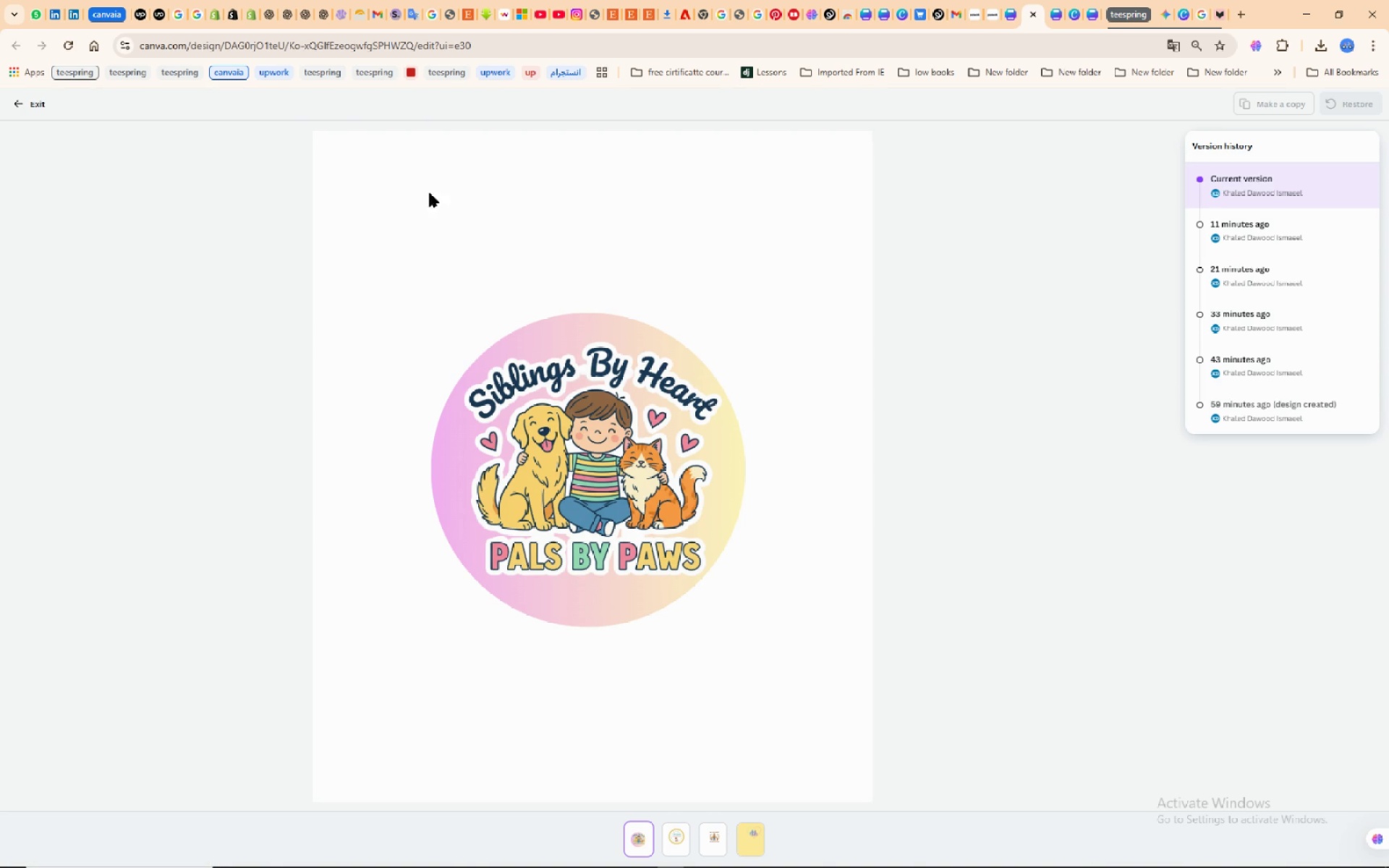 
left_click([1288, 226])
 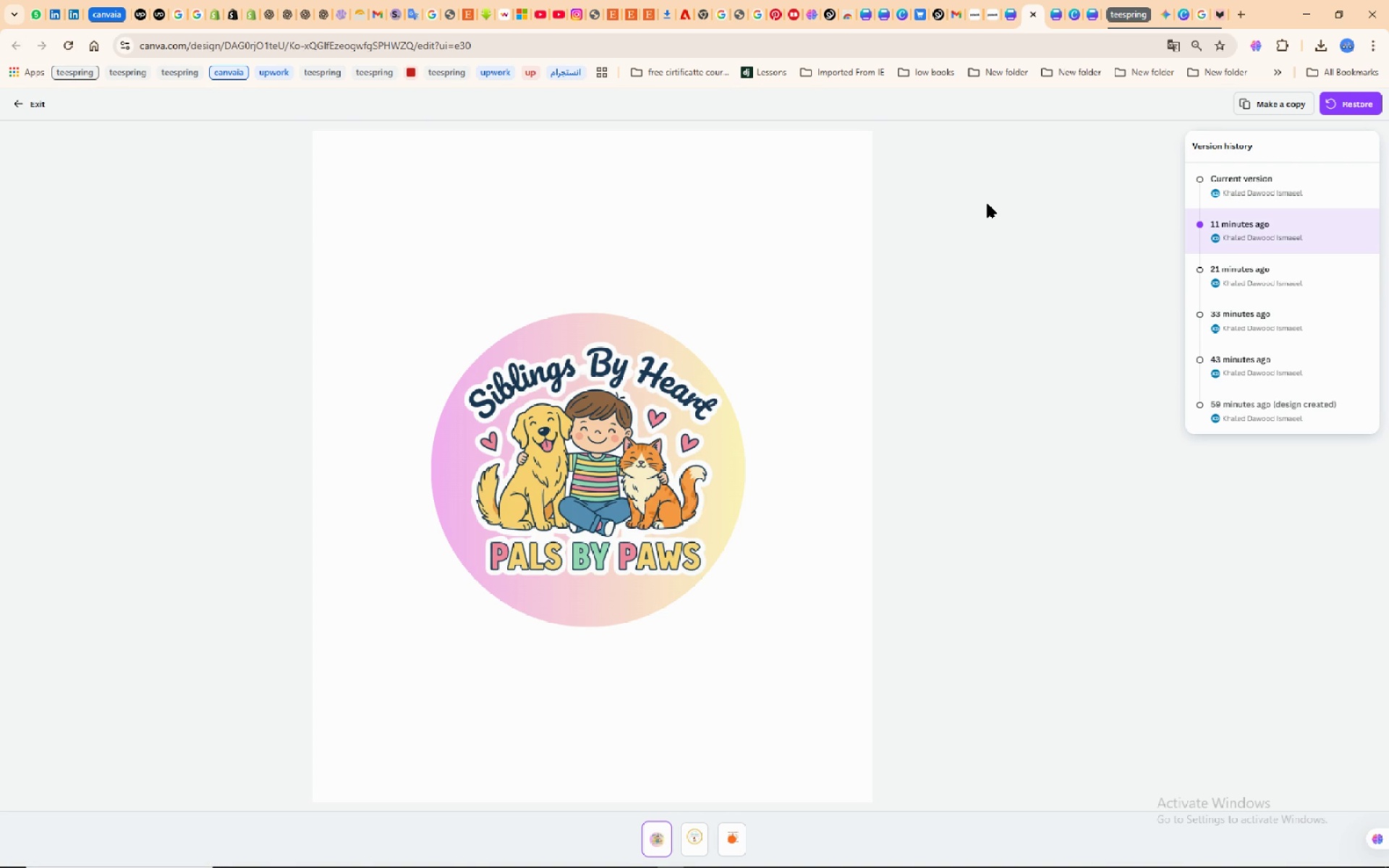 
wait(5.92)
 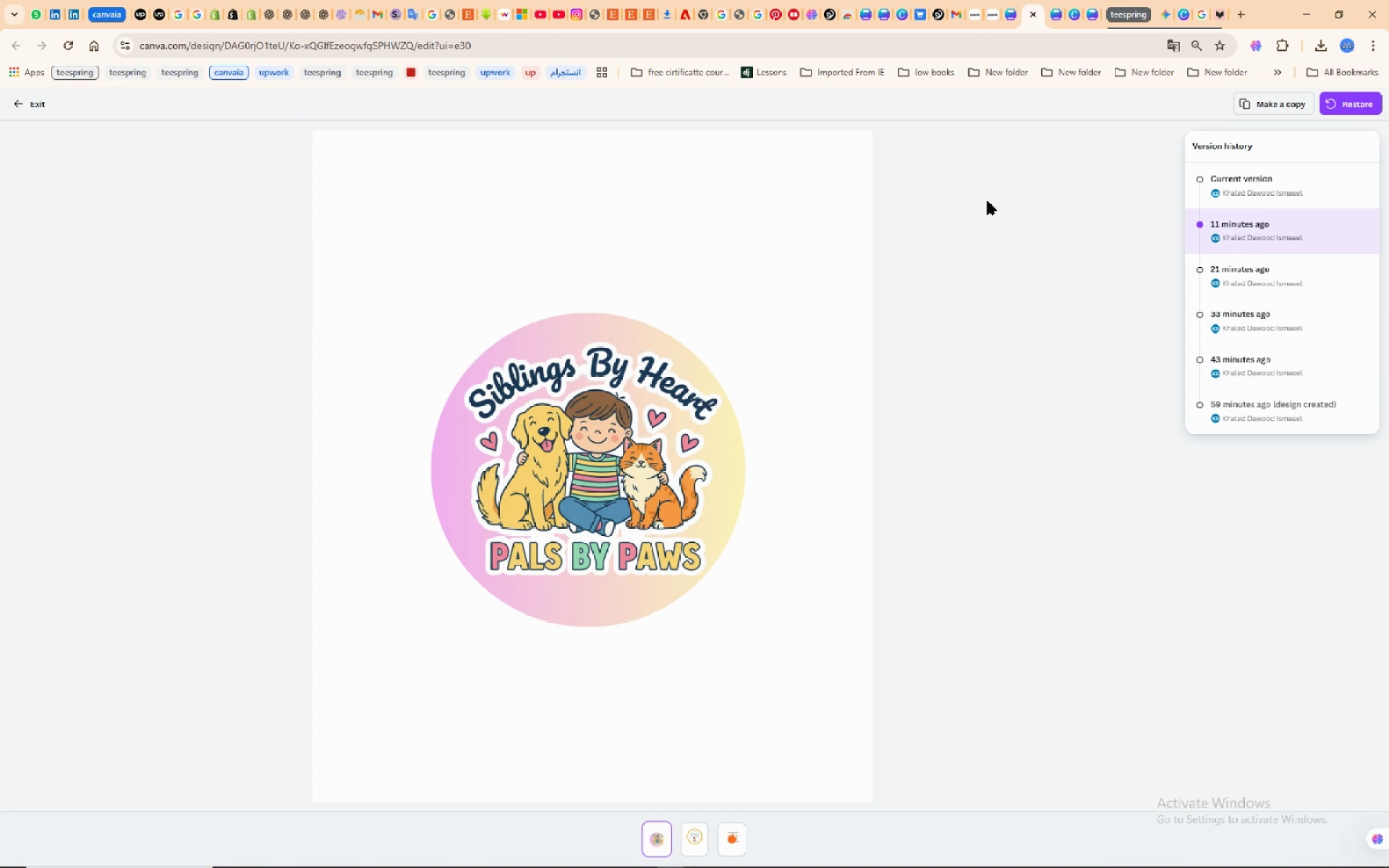 
left_click([1239, 286])
 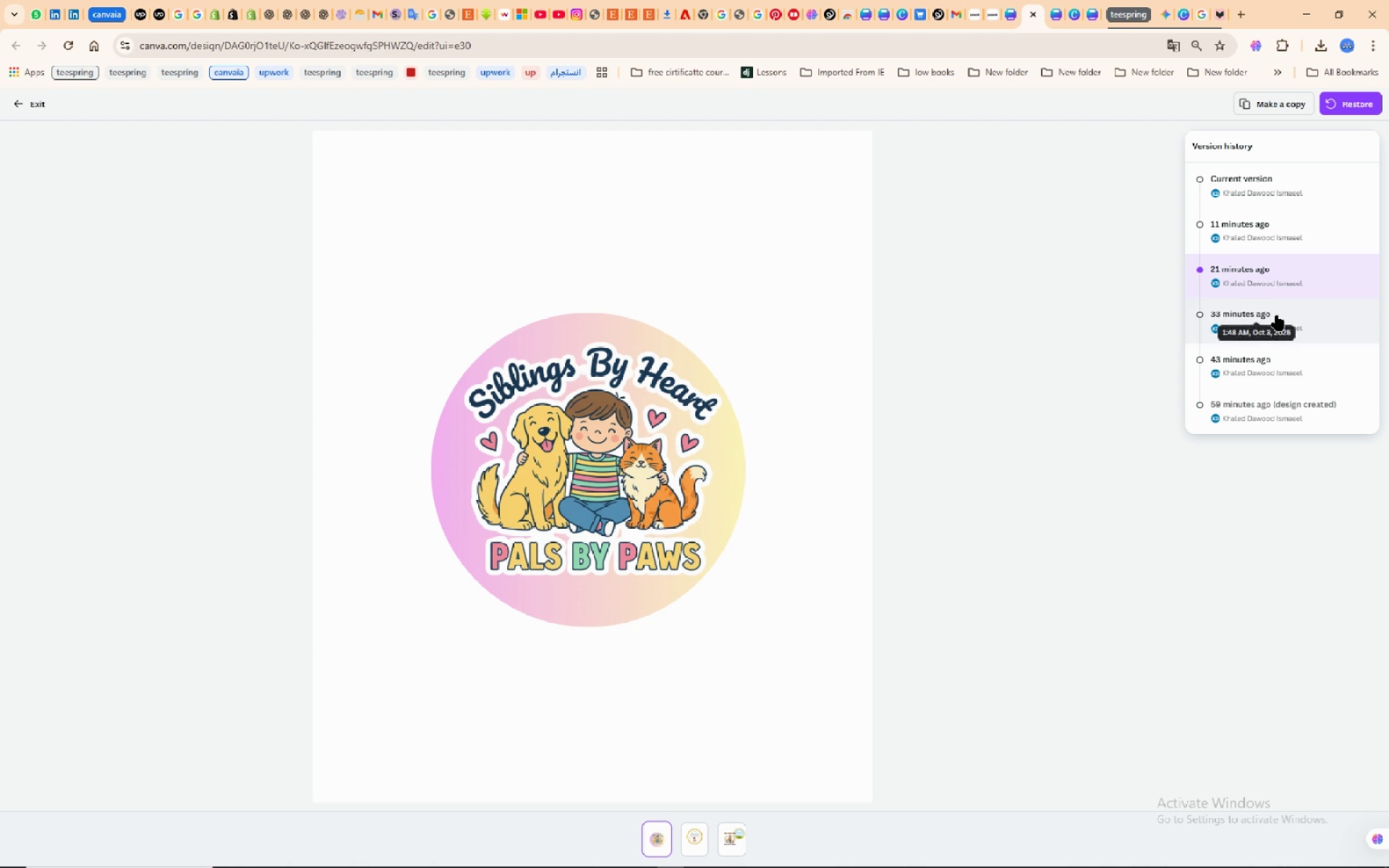 
left_click([1277, 315])
 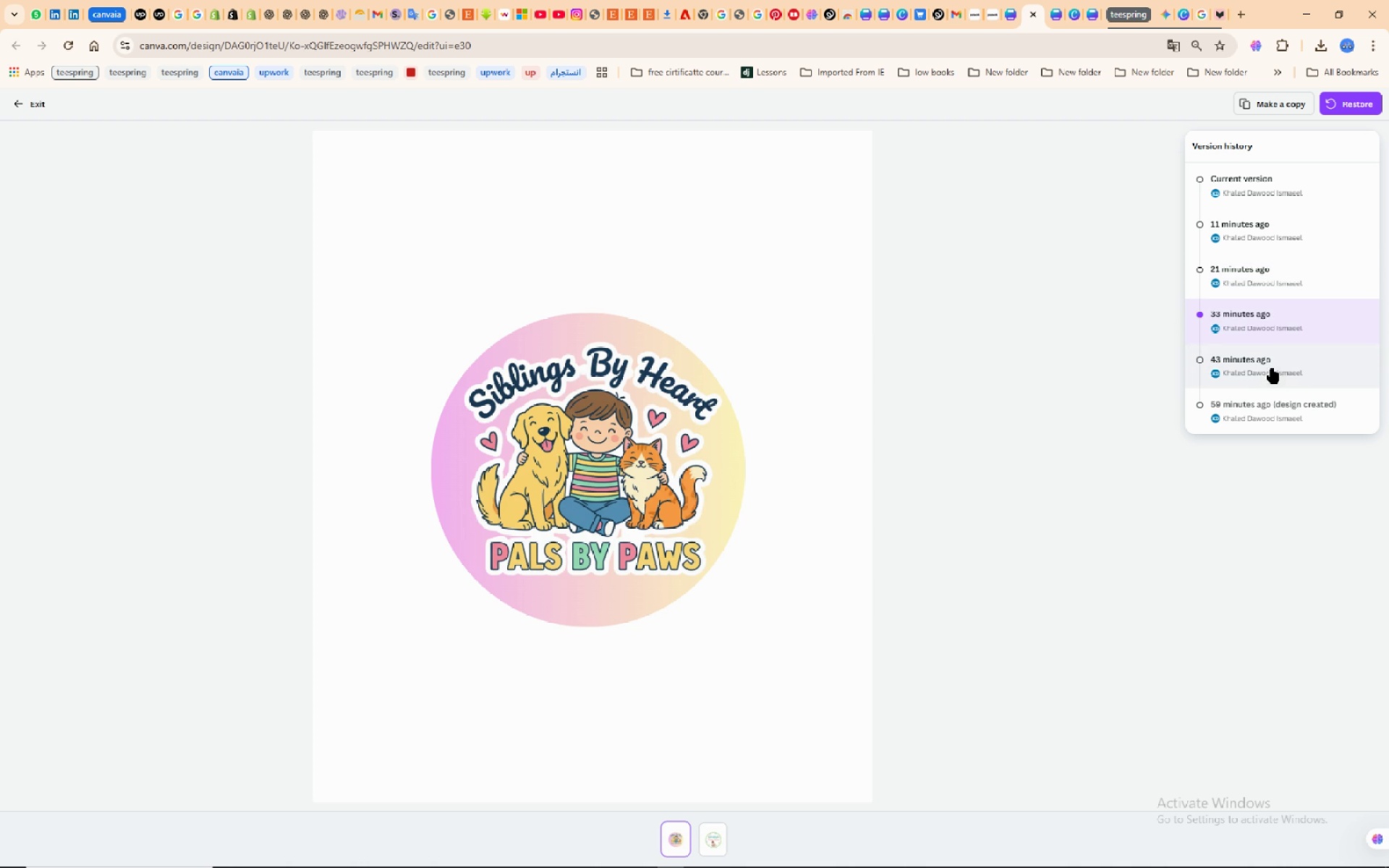 
left_click([1272, 368])
 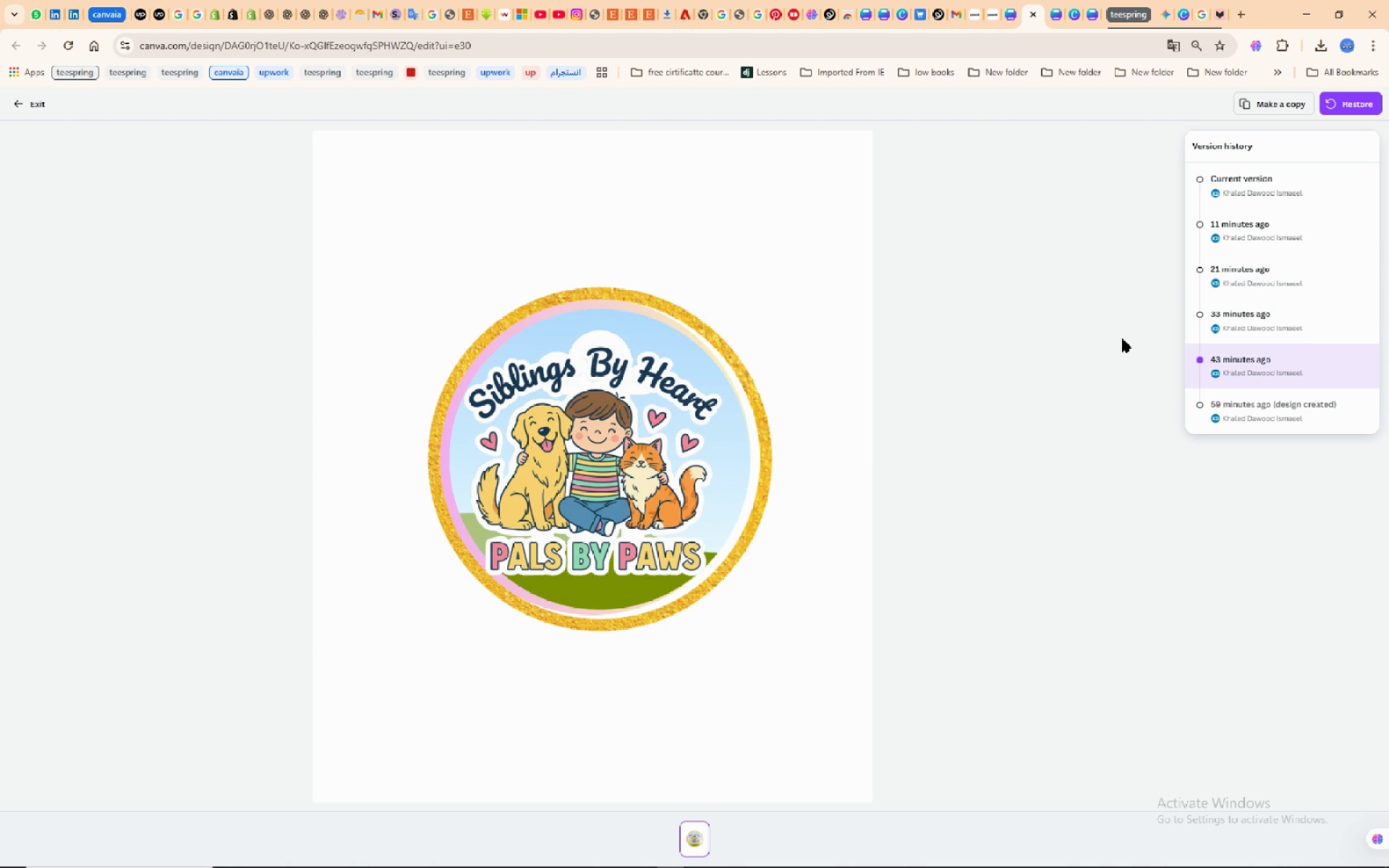 
mouse_move([1132, 357])
 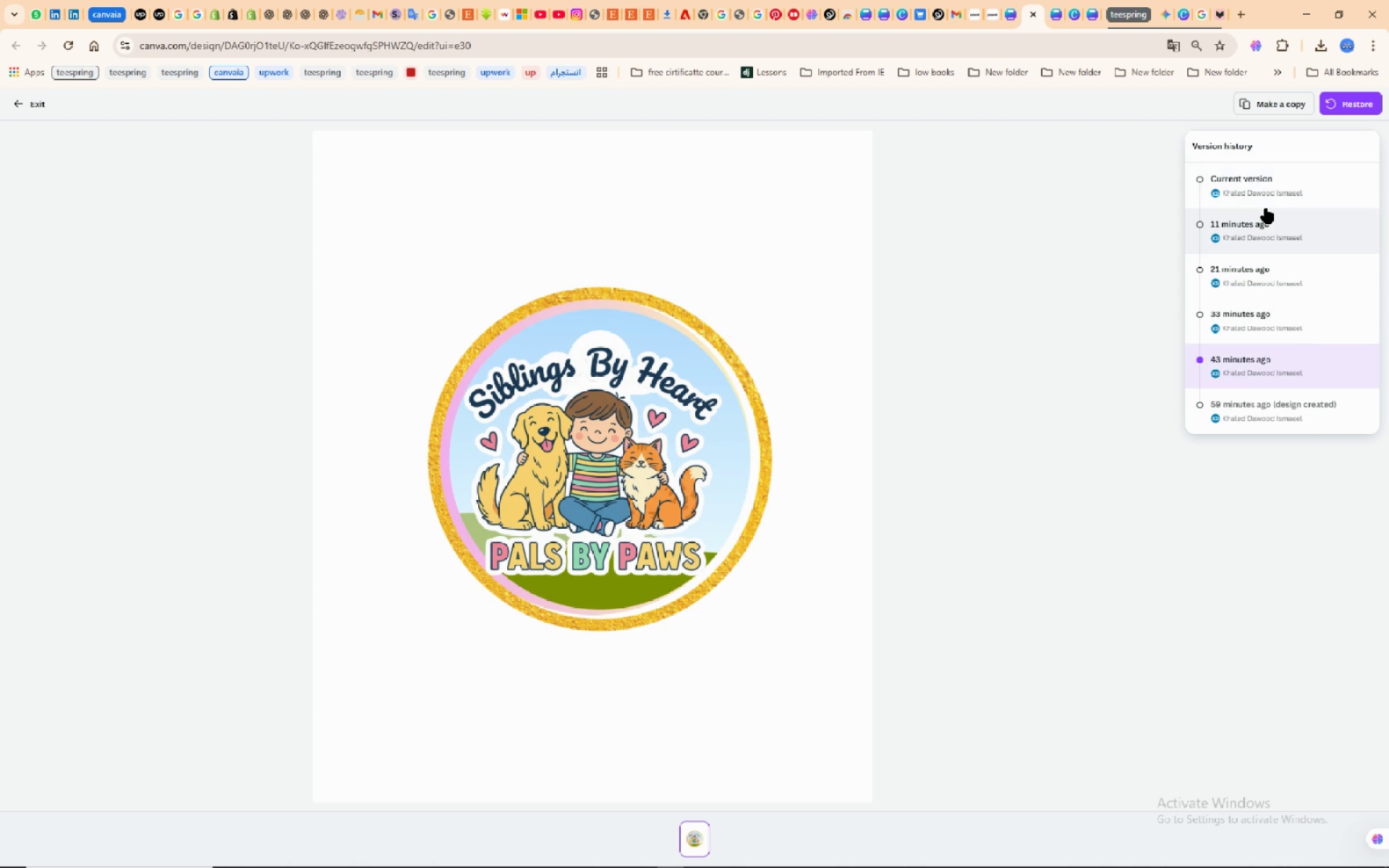 
left_click([1266, 176])
 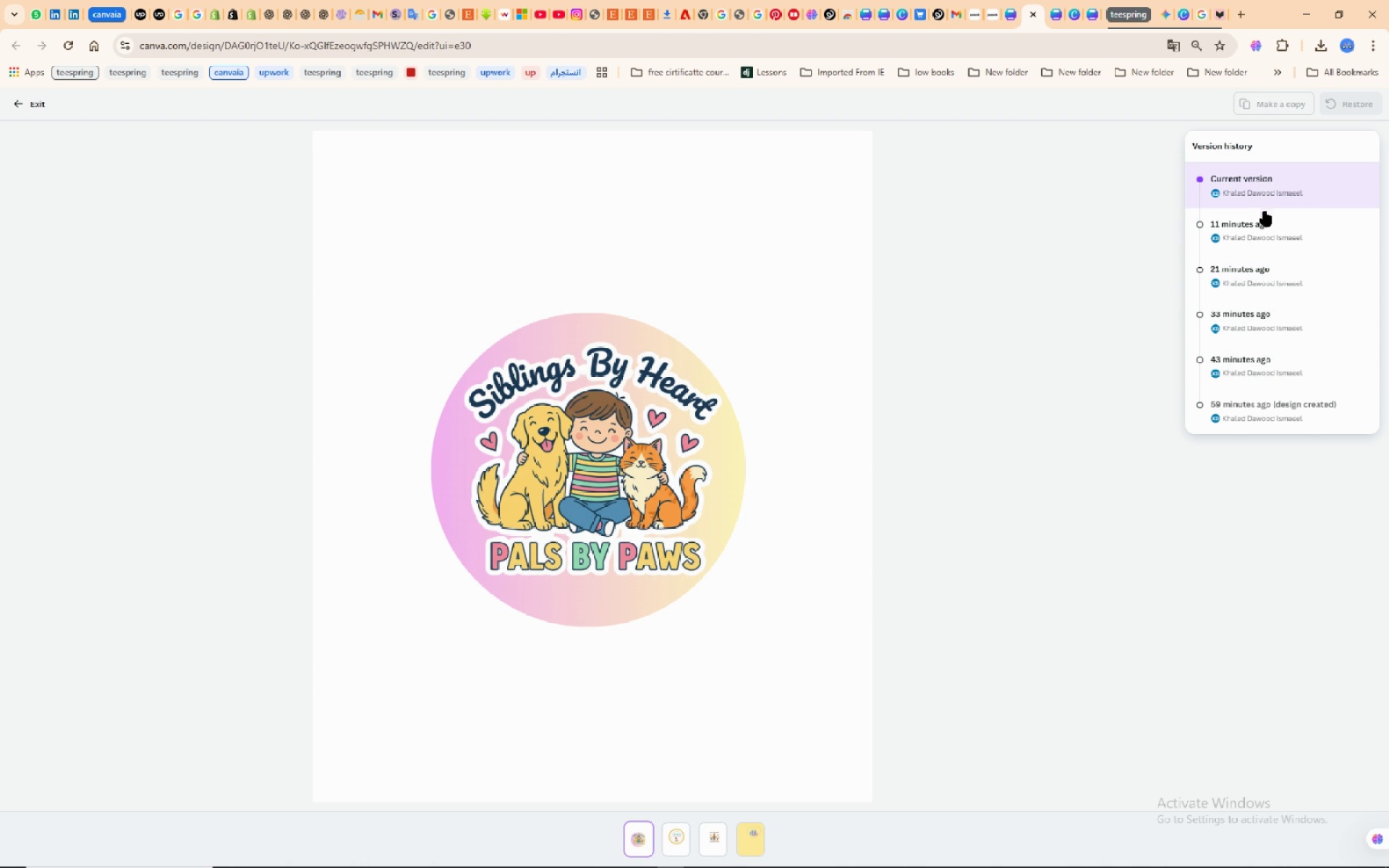 
left_click([1259, 244])
 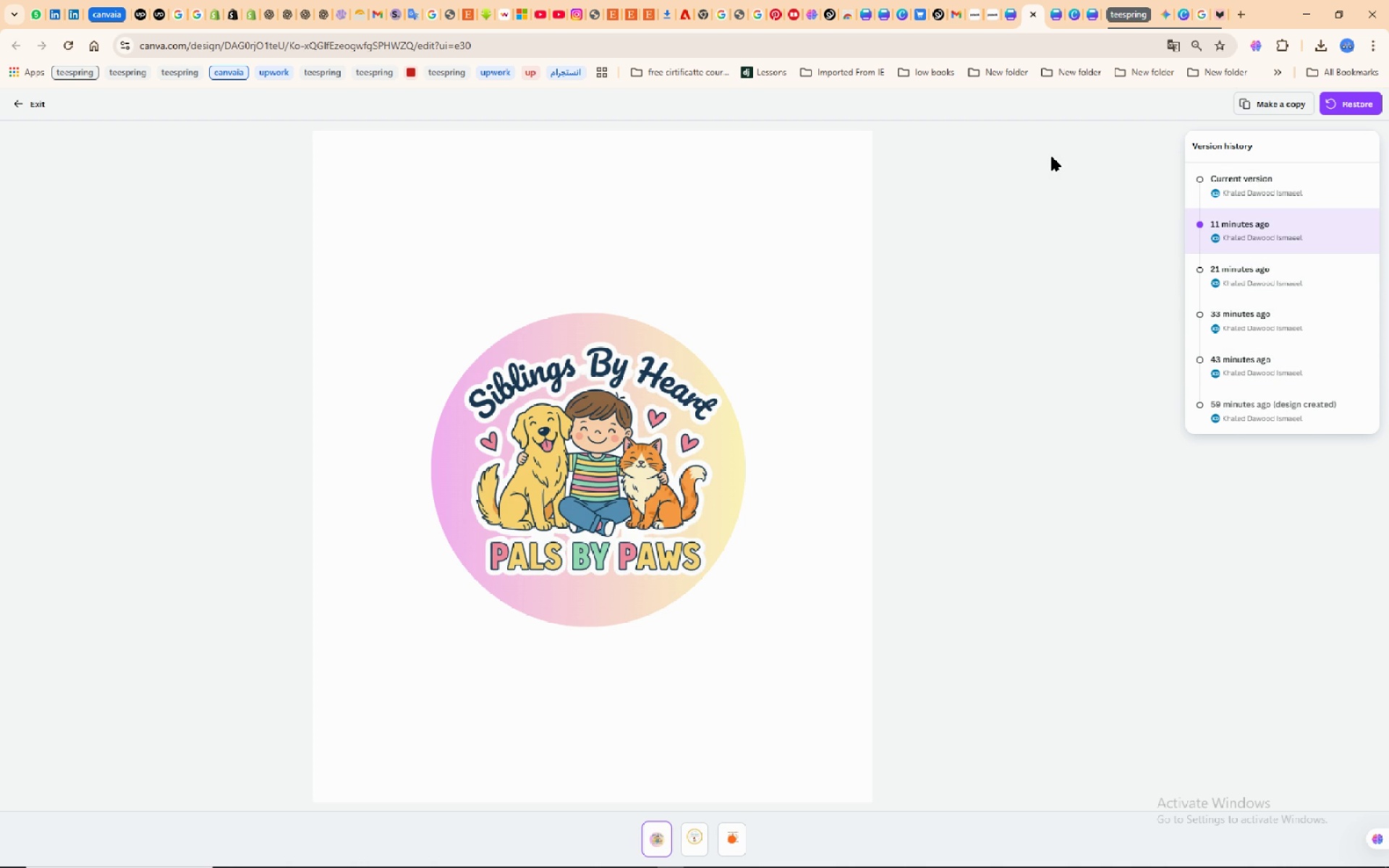 
wait(8.8)
 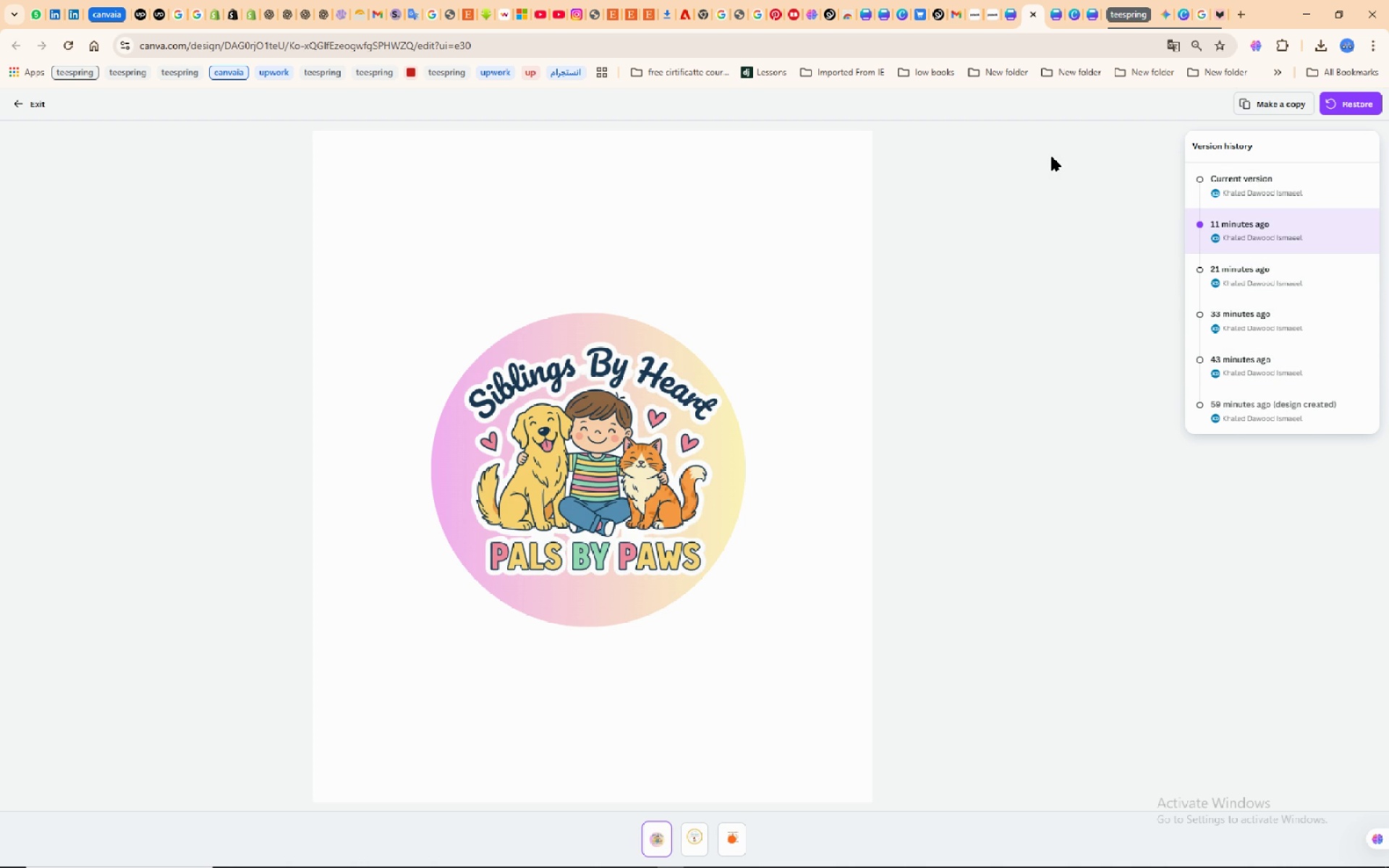 
left_click([1349, 100])
 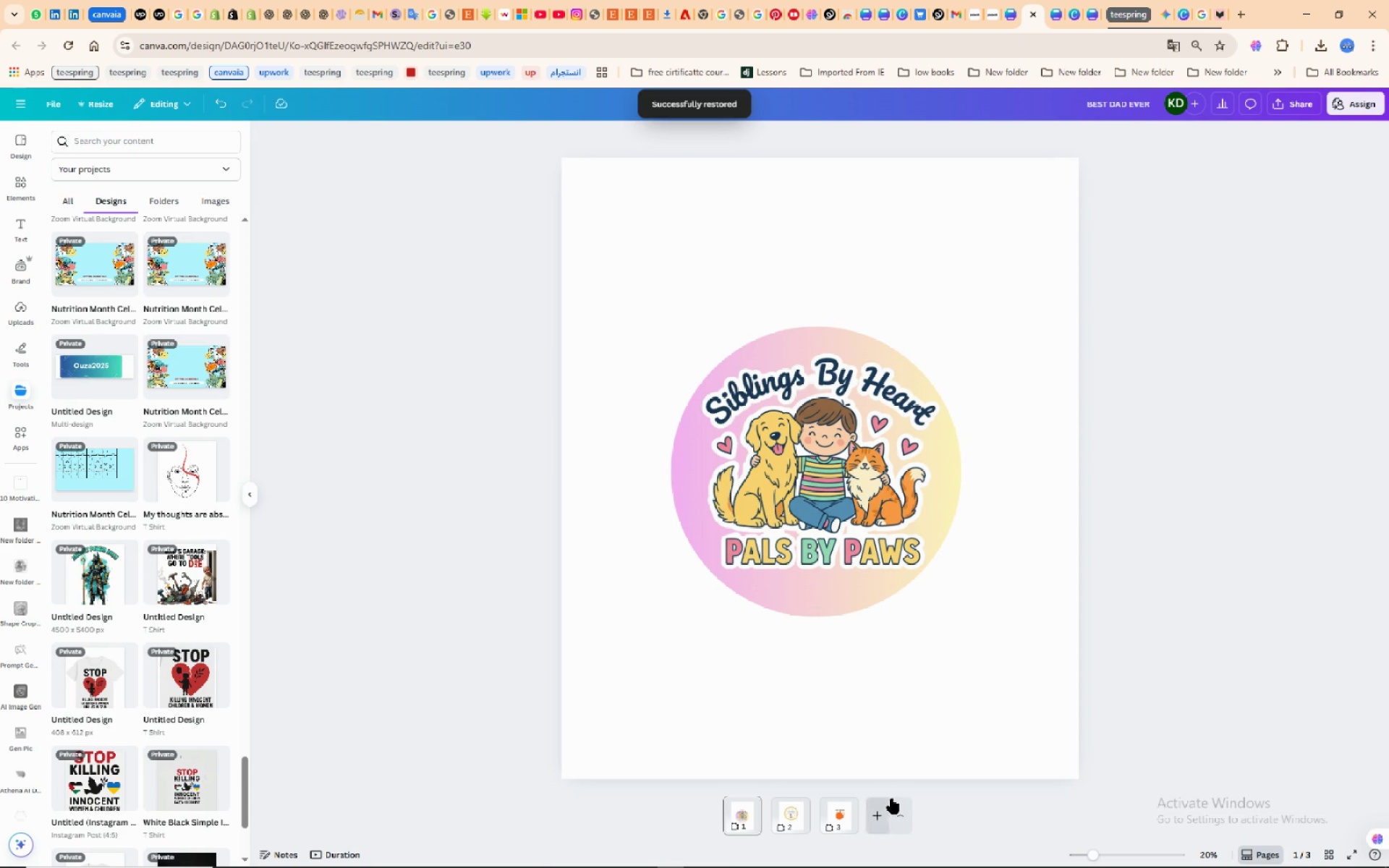 
wait(6.7)
 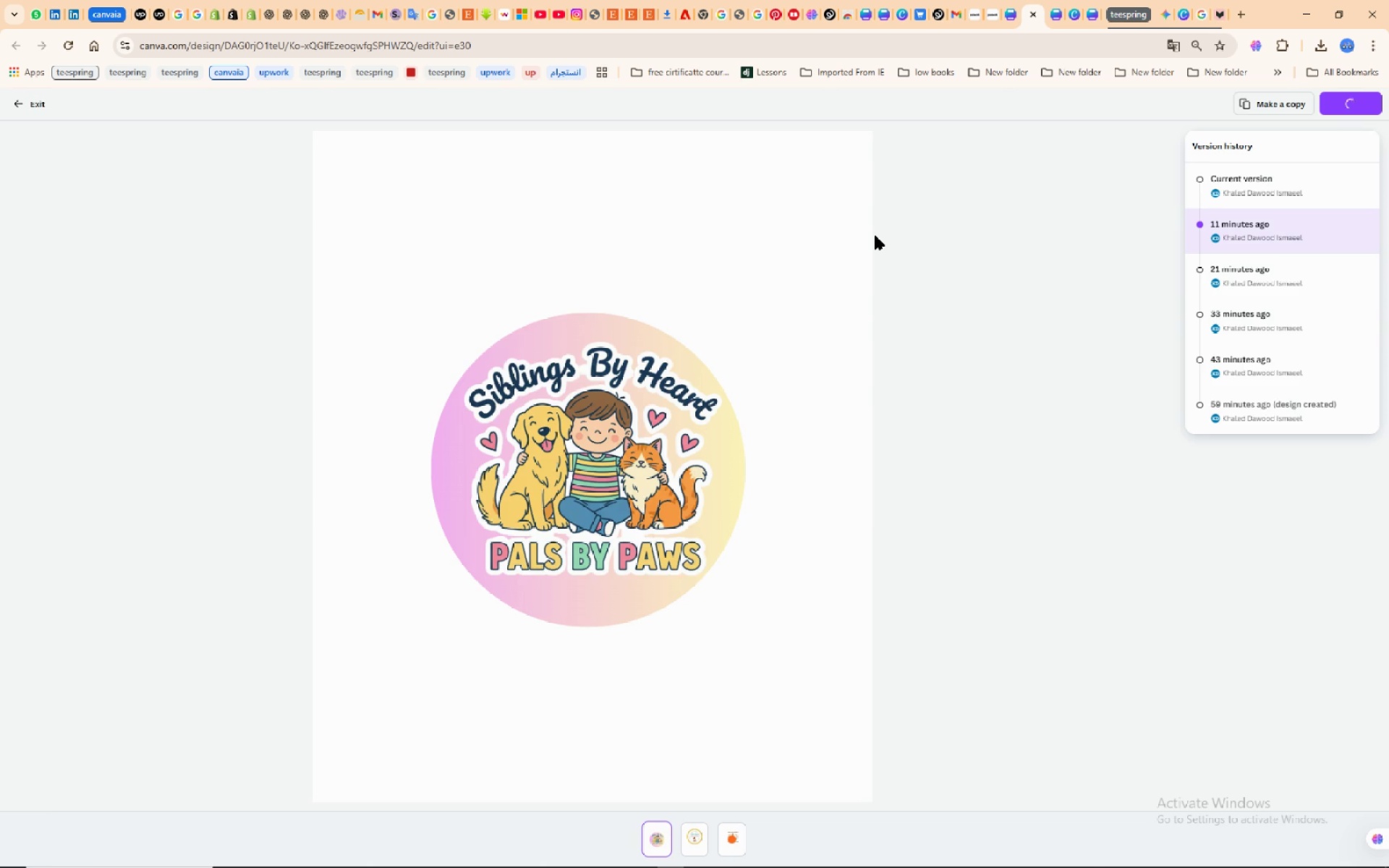 
left_click([855, 812])
 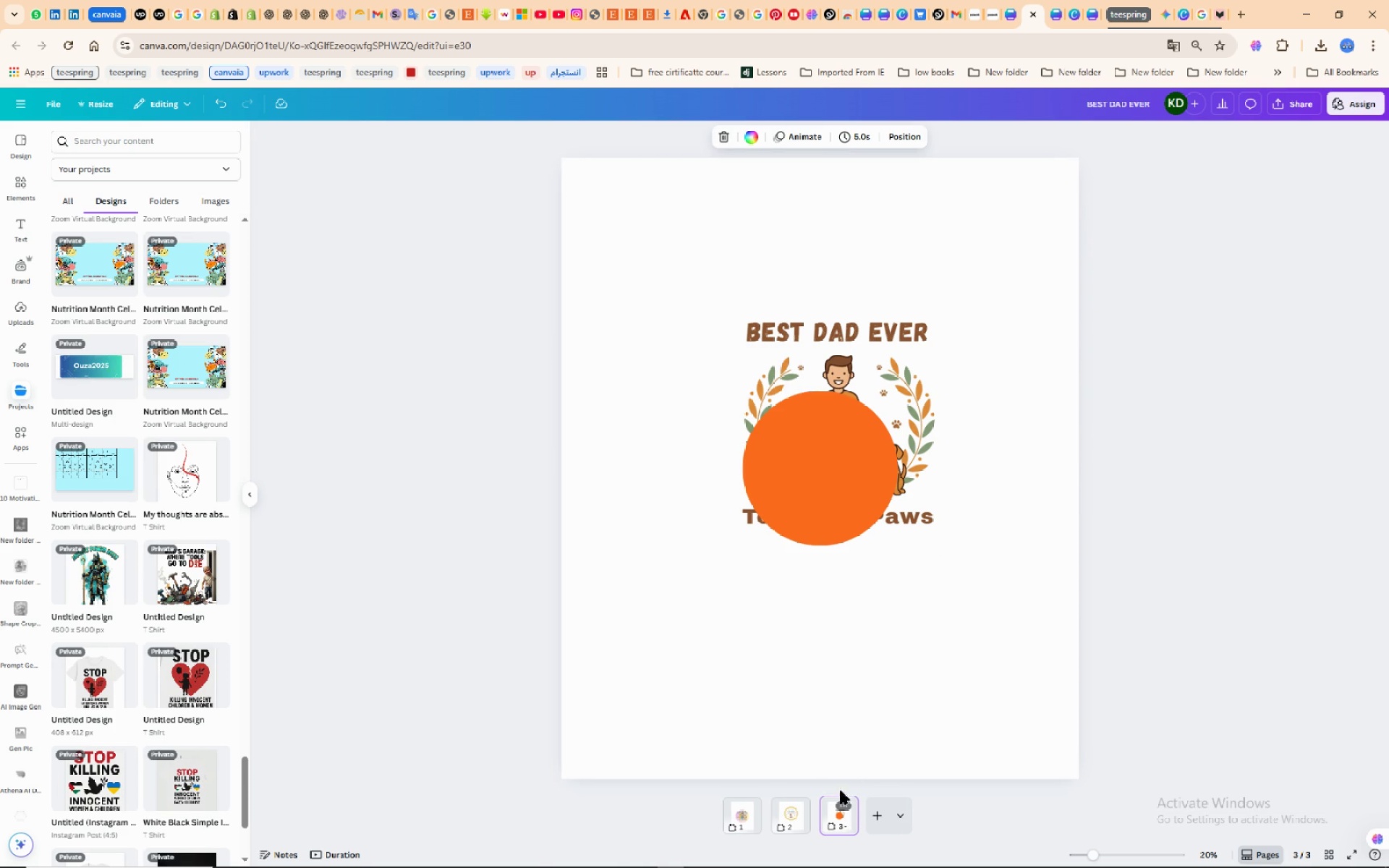 
left_click([832, 817])
 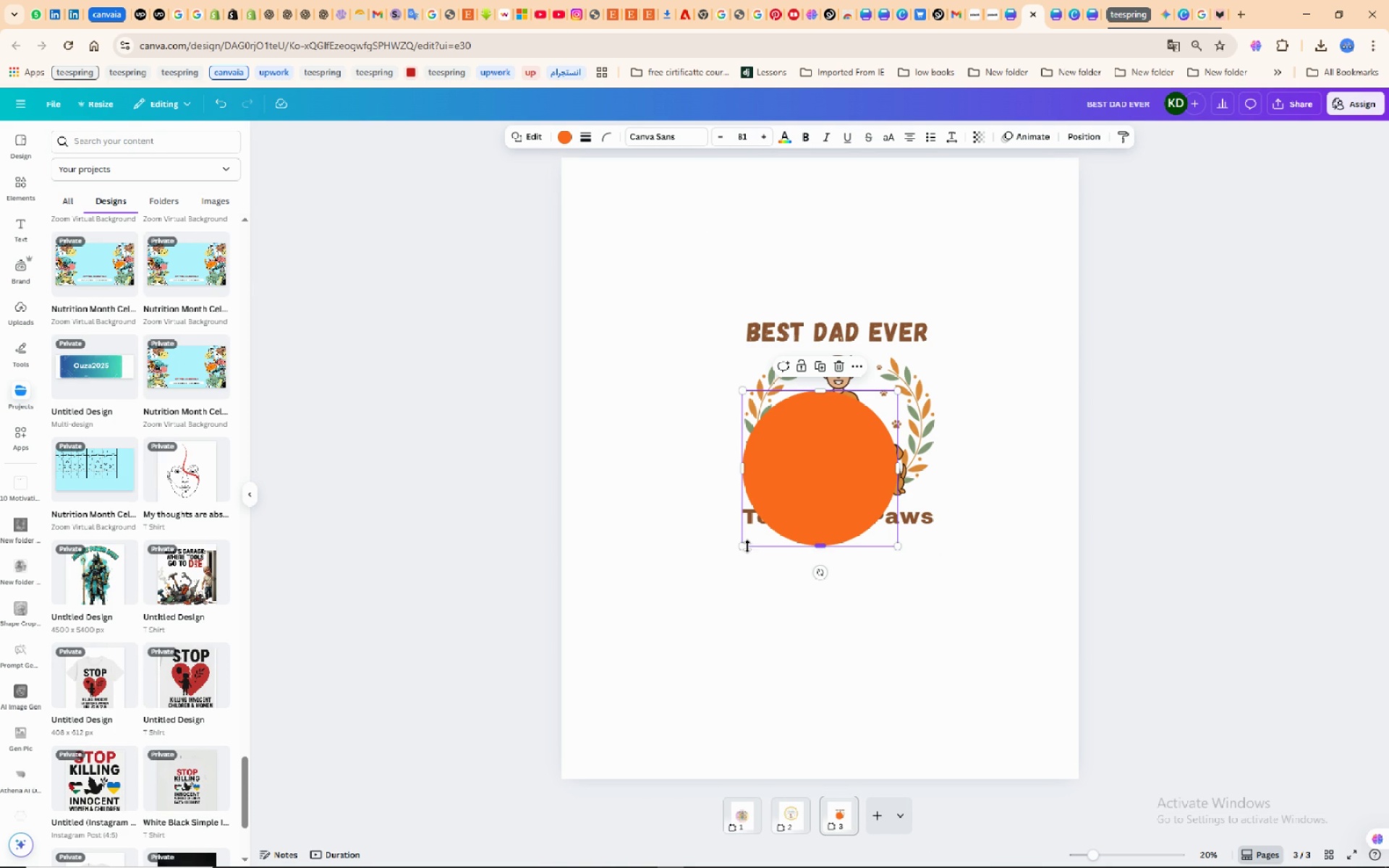 
wait(7.17)
 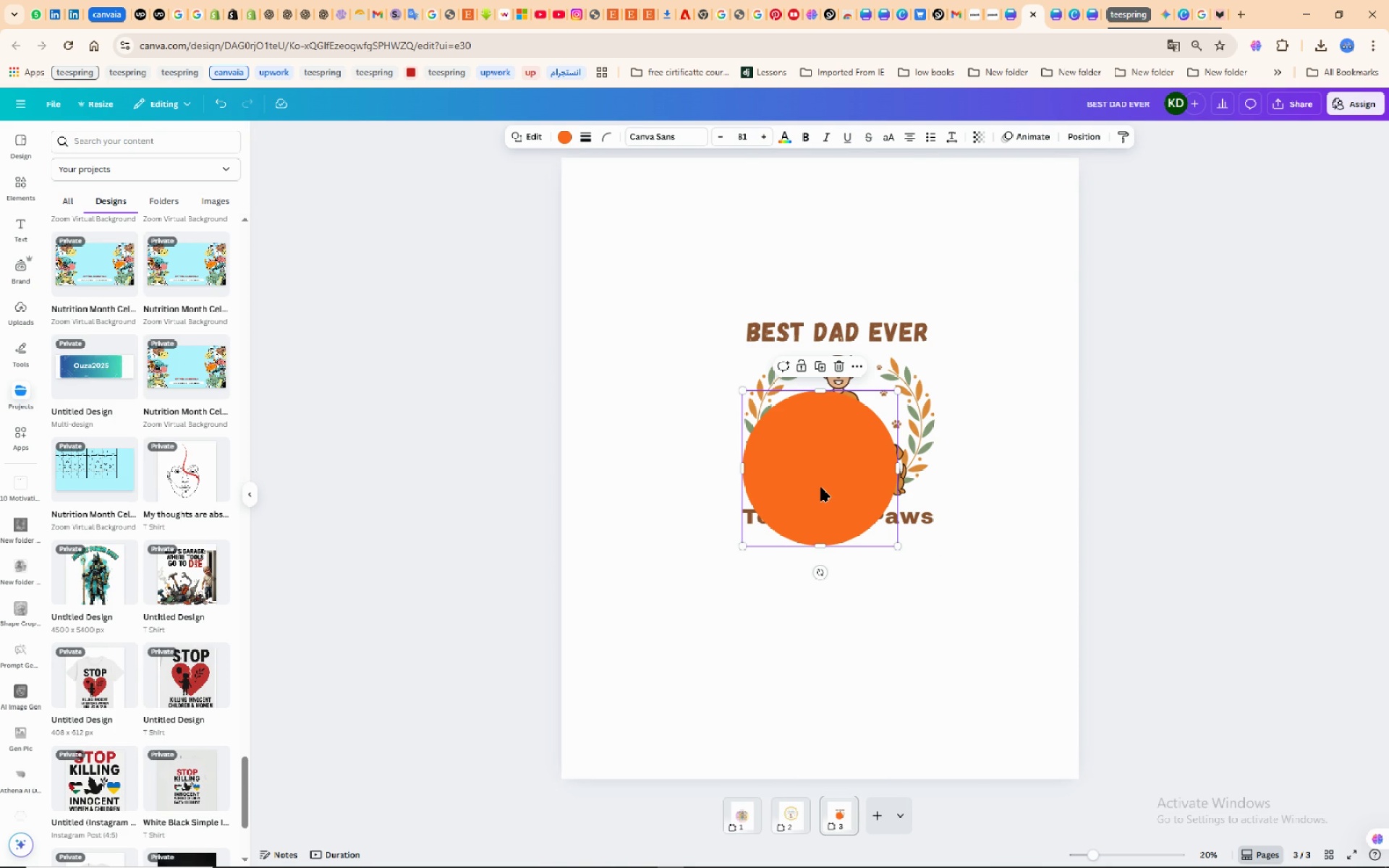 
left_click([747, 546])